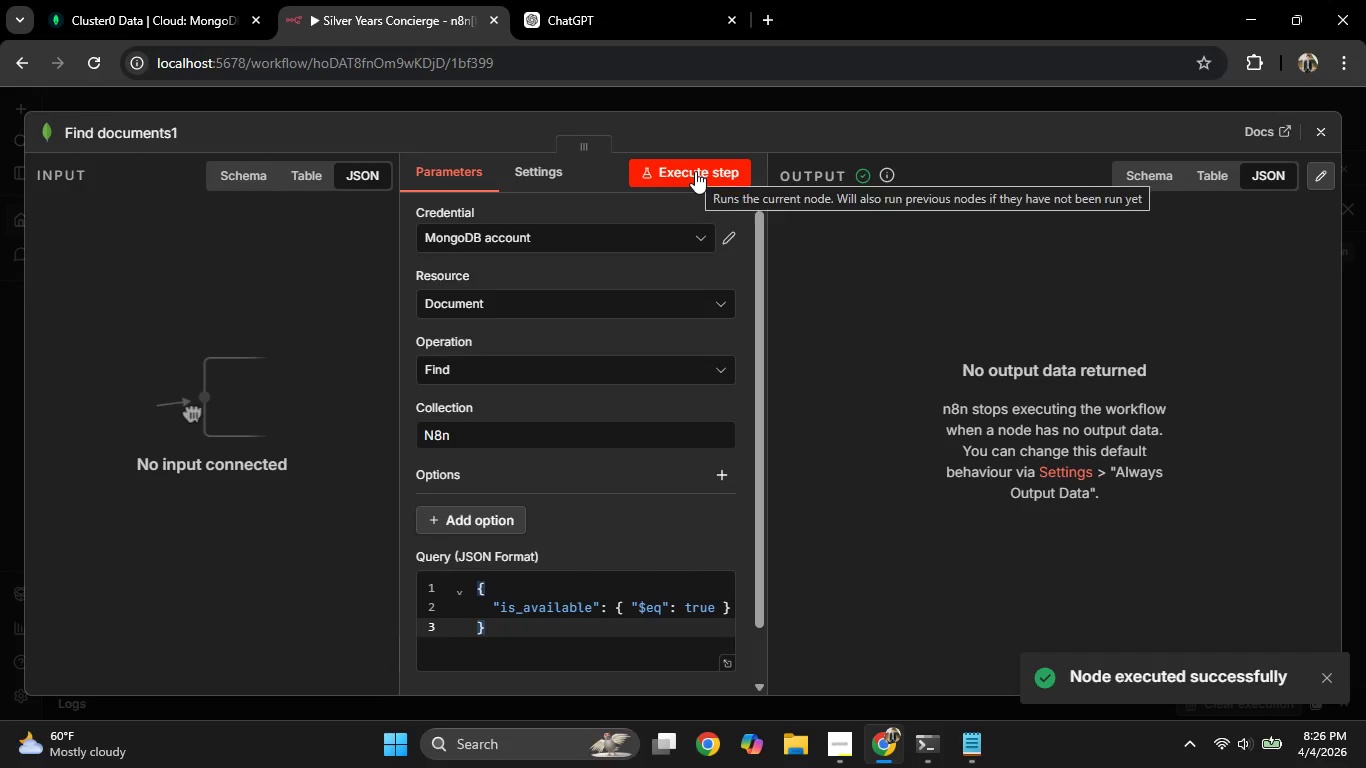 
left_click([425, 217])
 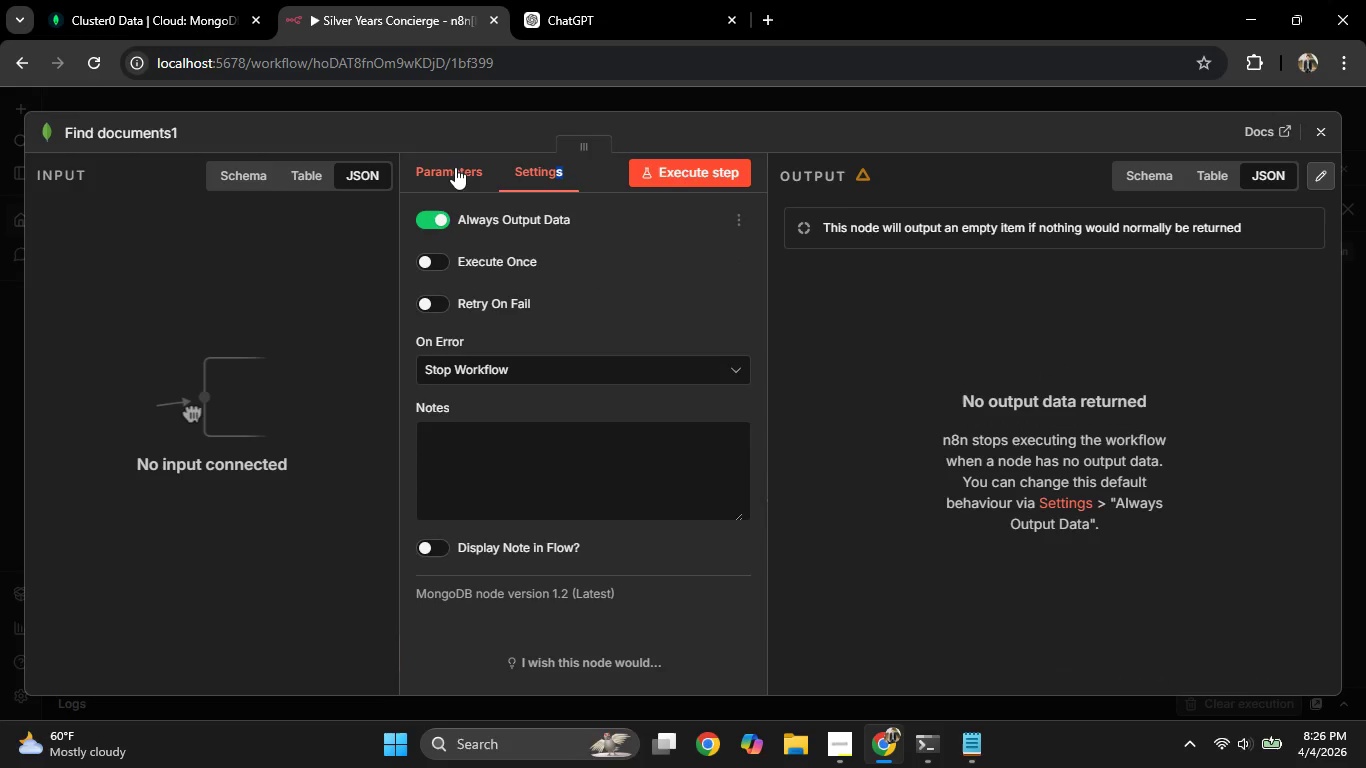 
left_click([455, 165])
 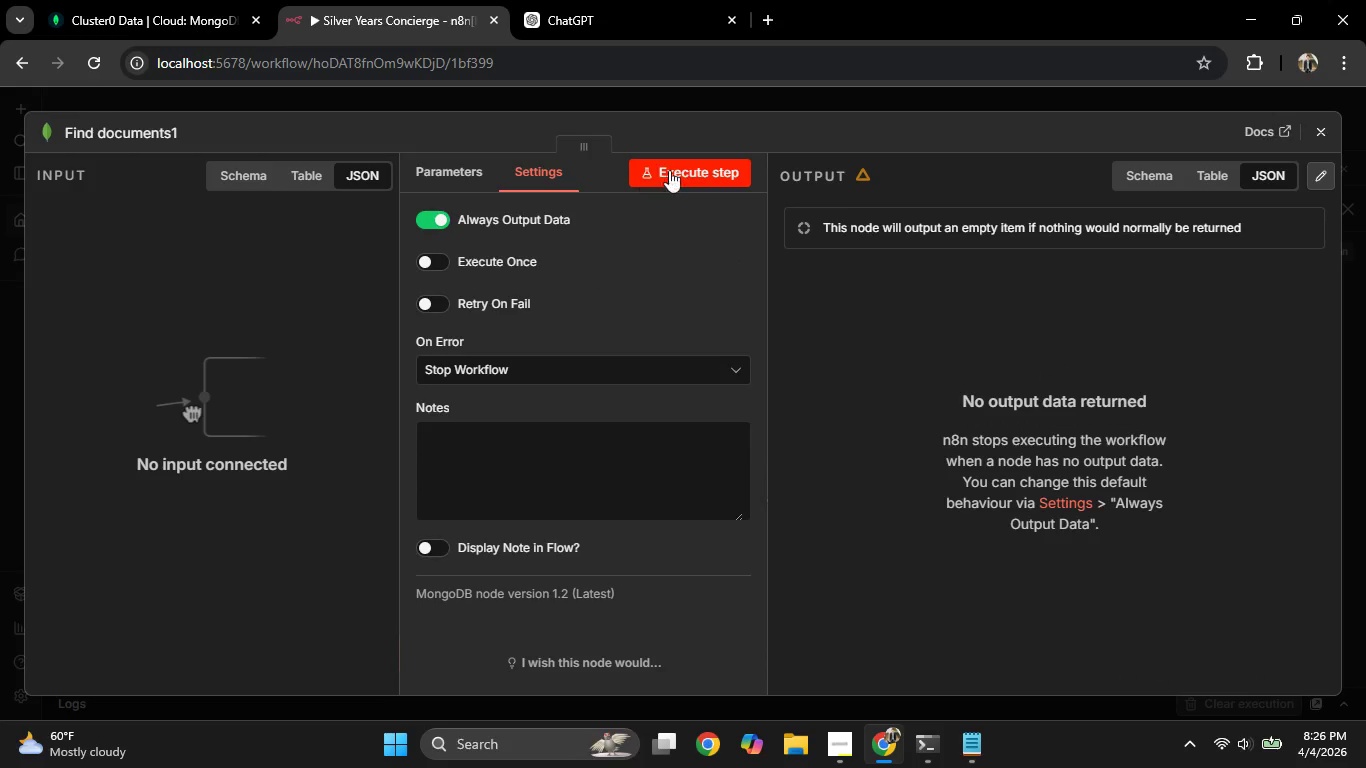 
left_click([676, 165])
 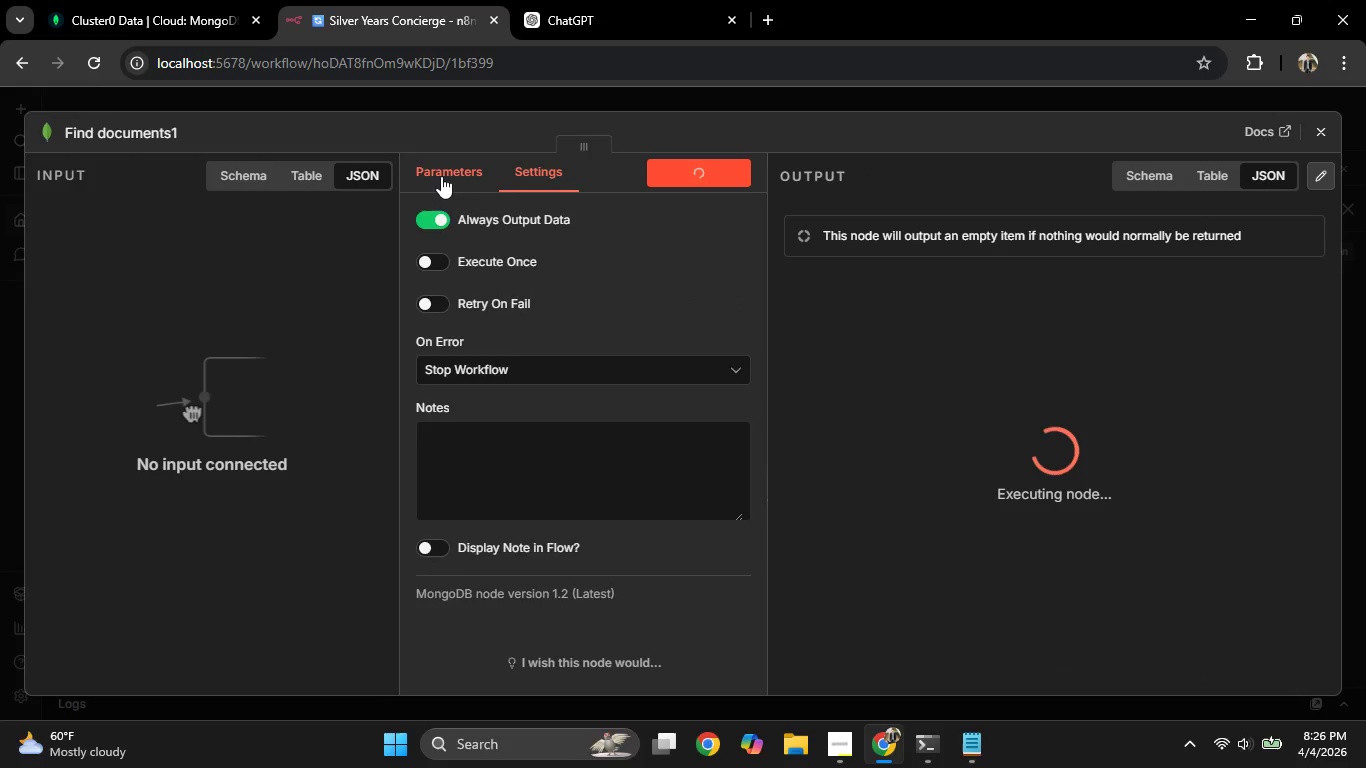 
mouse_move([698, 326])
 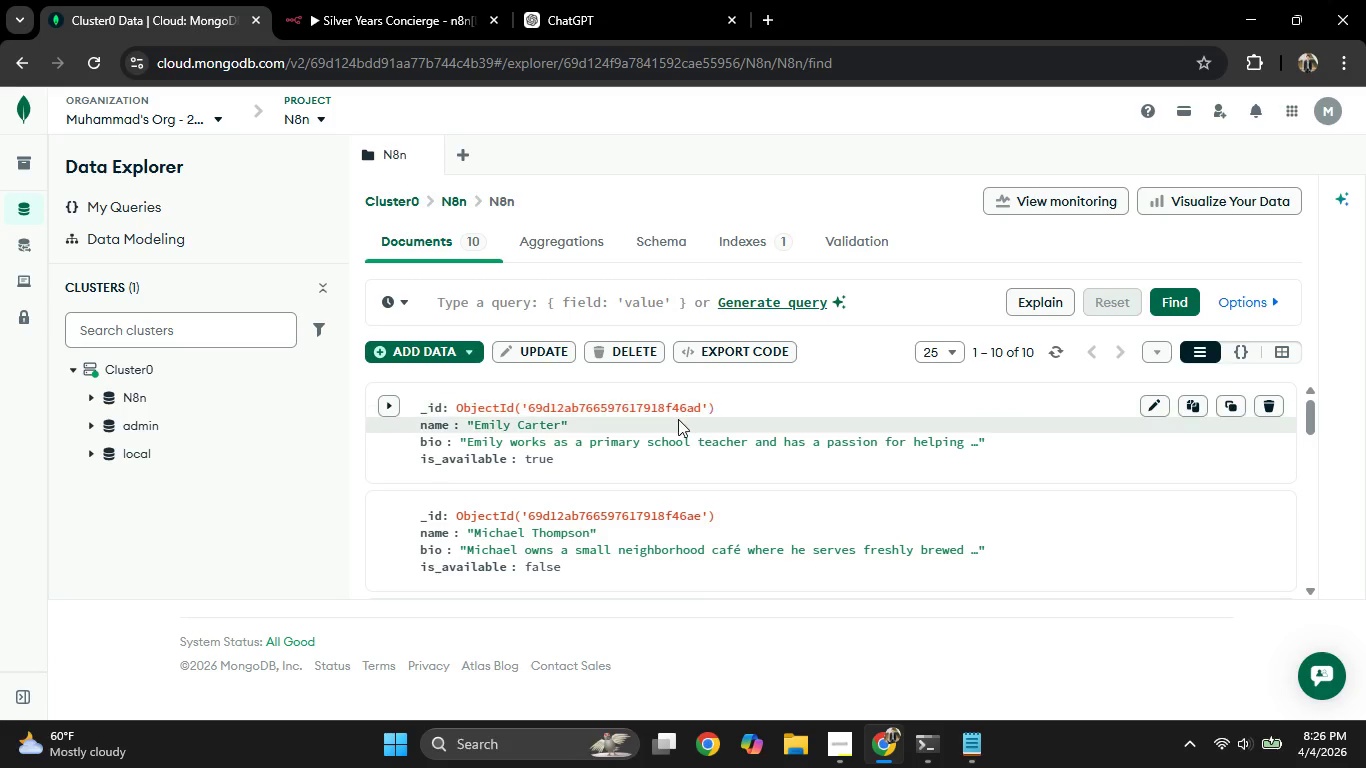 
scroll: coordinate [759, 547], scroll_direction: up, amount: 12.0
 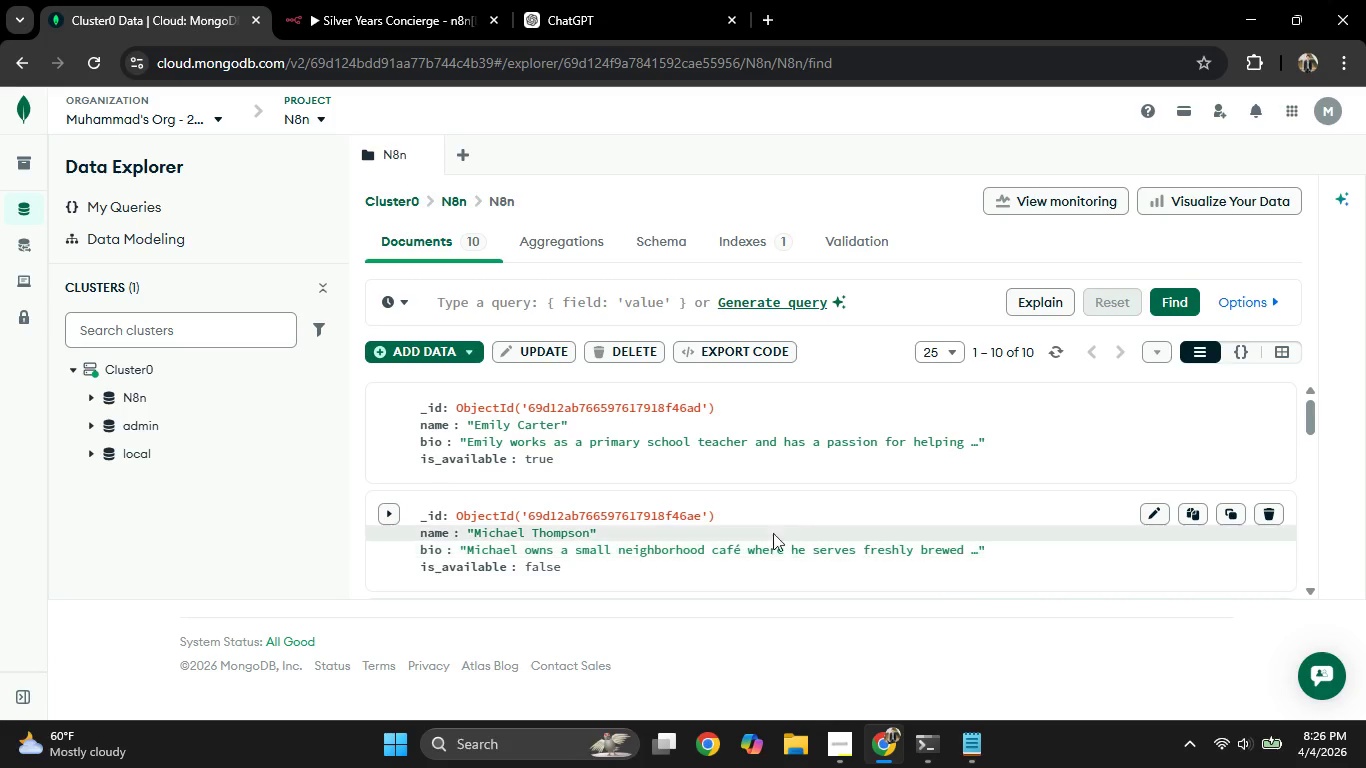 
mouse_move([756, 508])
 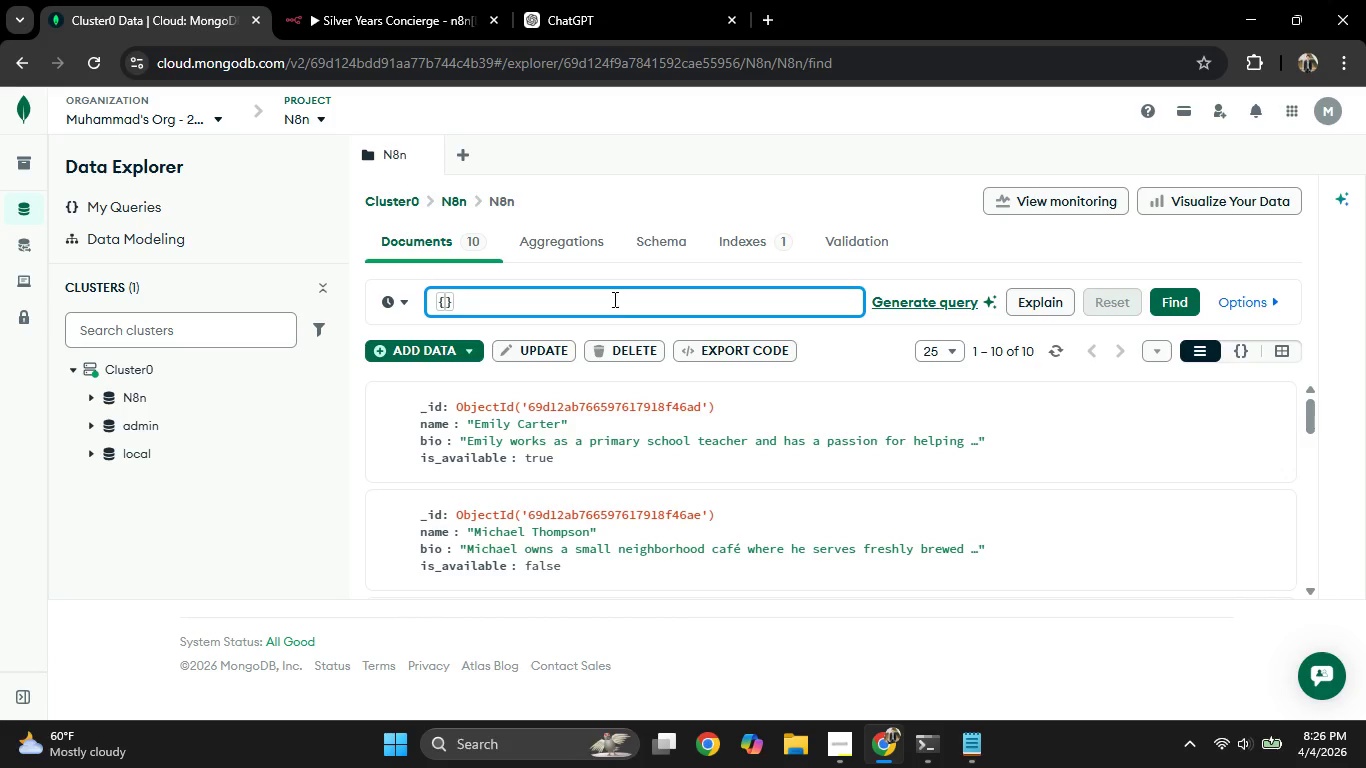 
key(Control+A)
 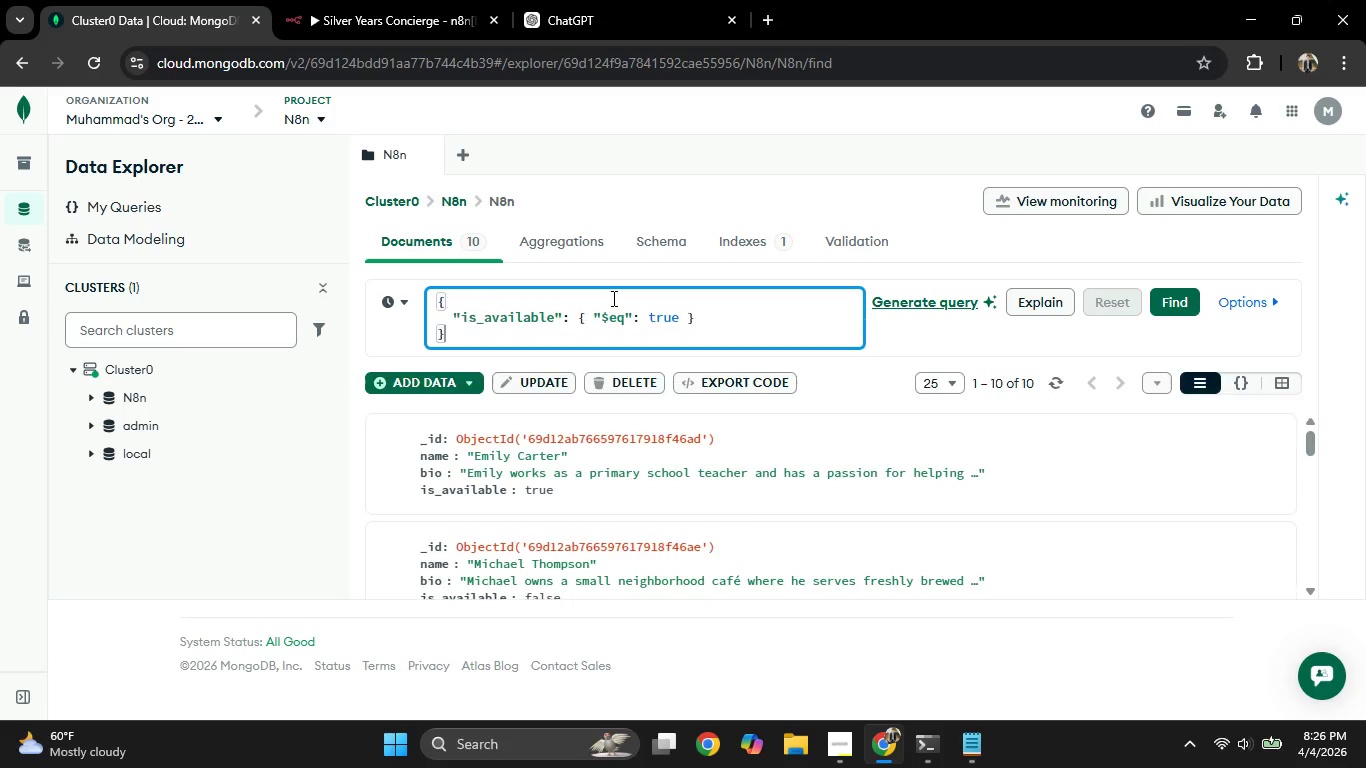 
key(Control+V)
 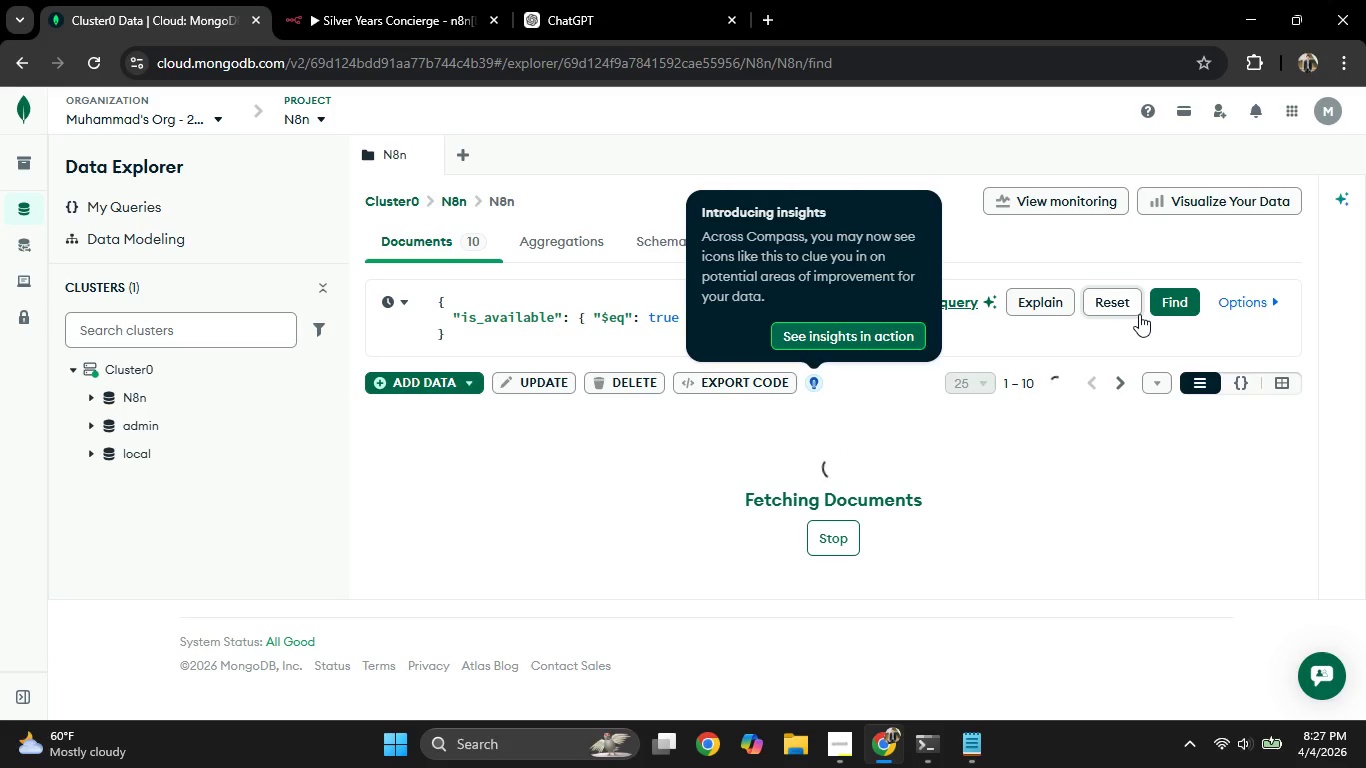 
wait(20.69)
 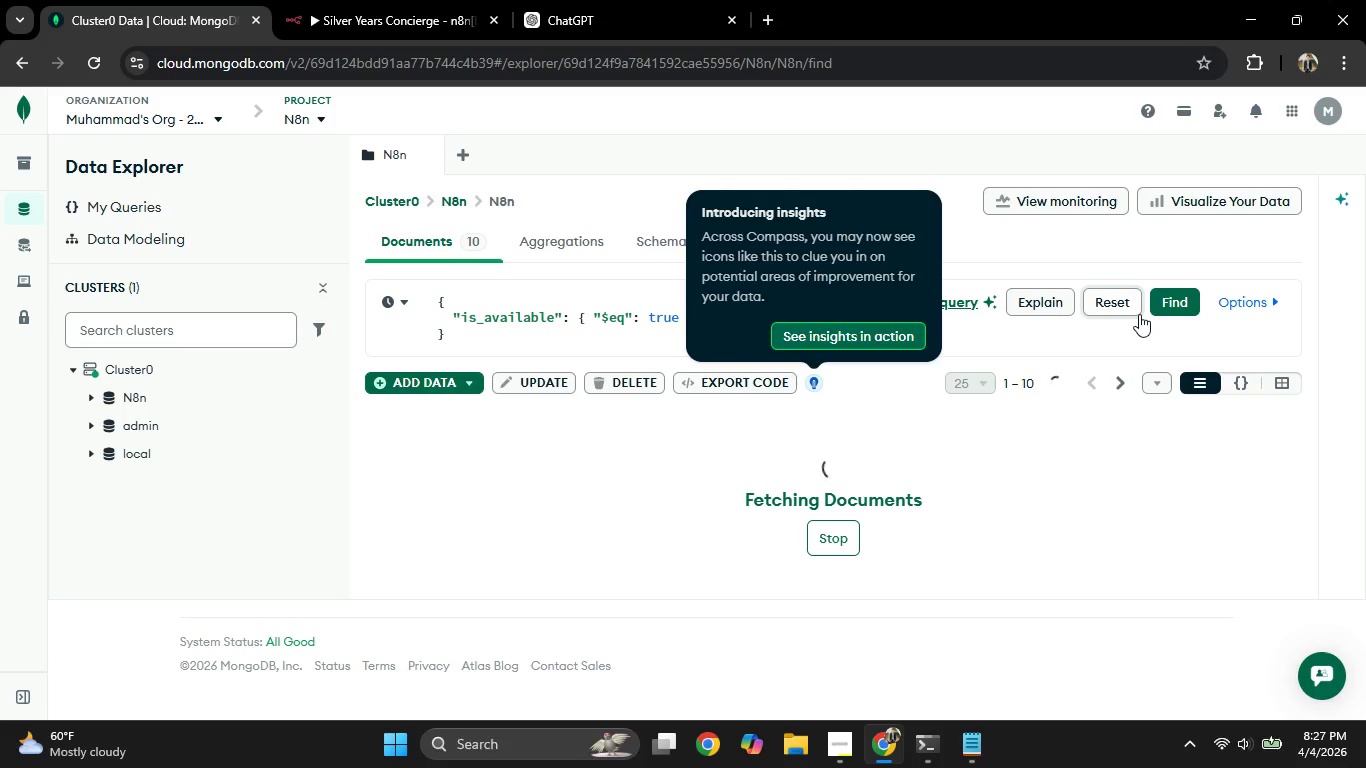 
scroll: coordinate [978, 498], scroll_direction: up, amount: 1.0
 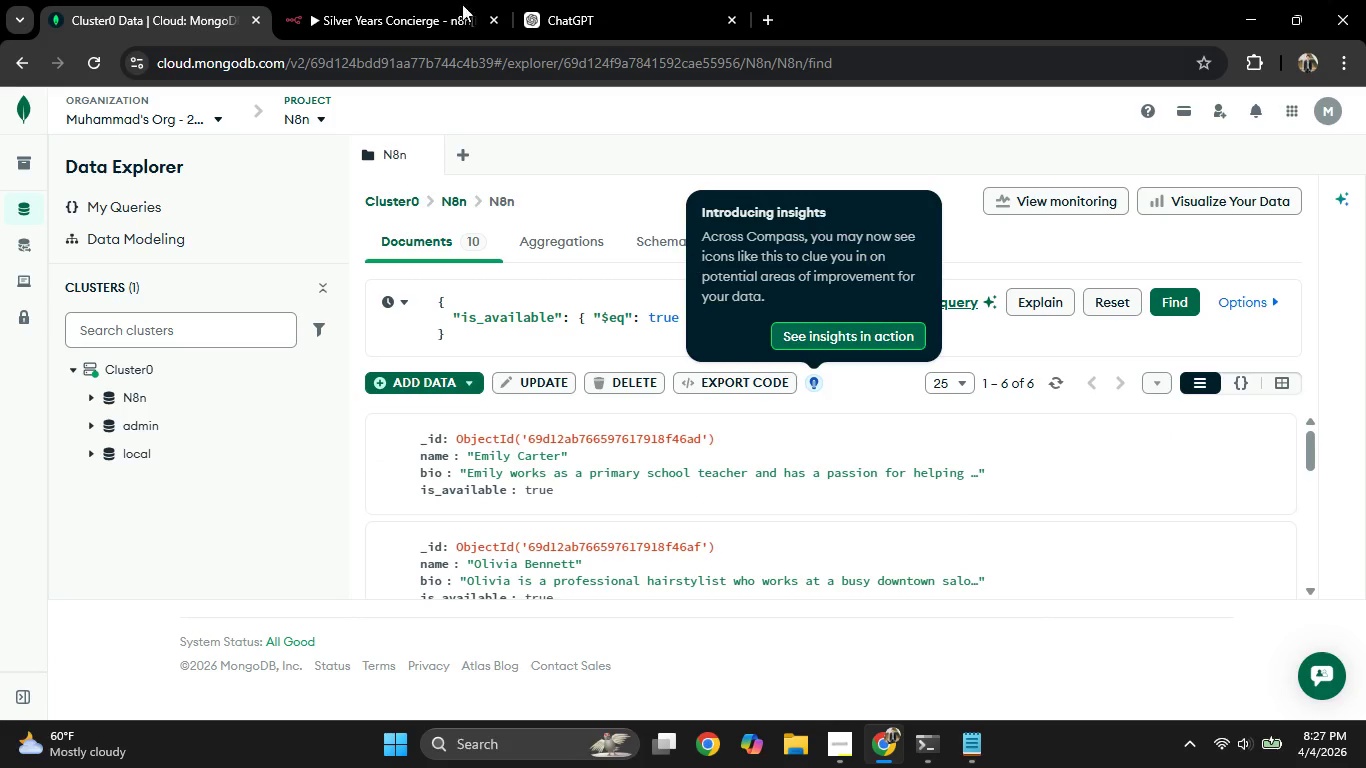 
left_click([296, 0])
 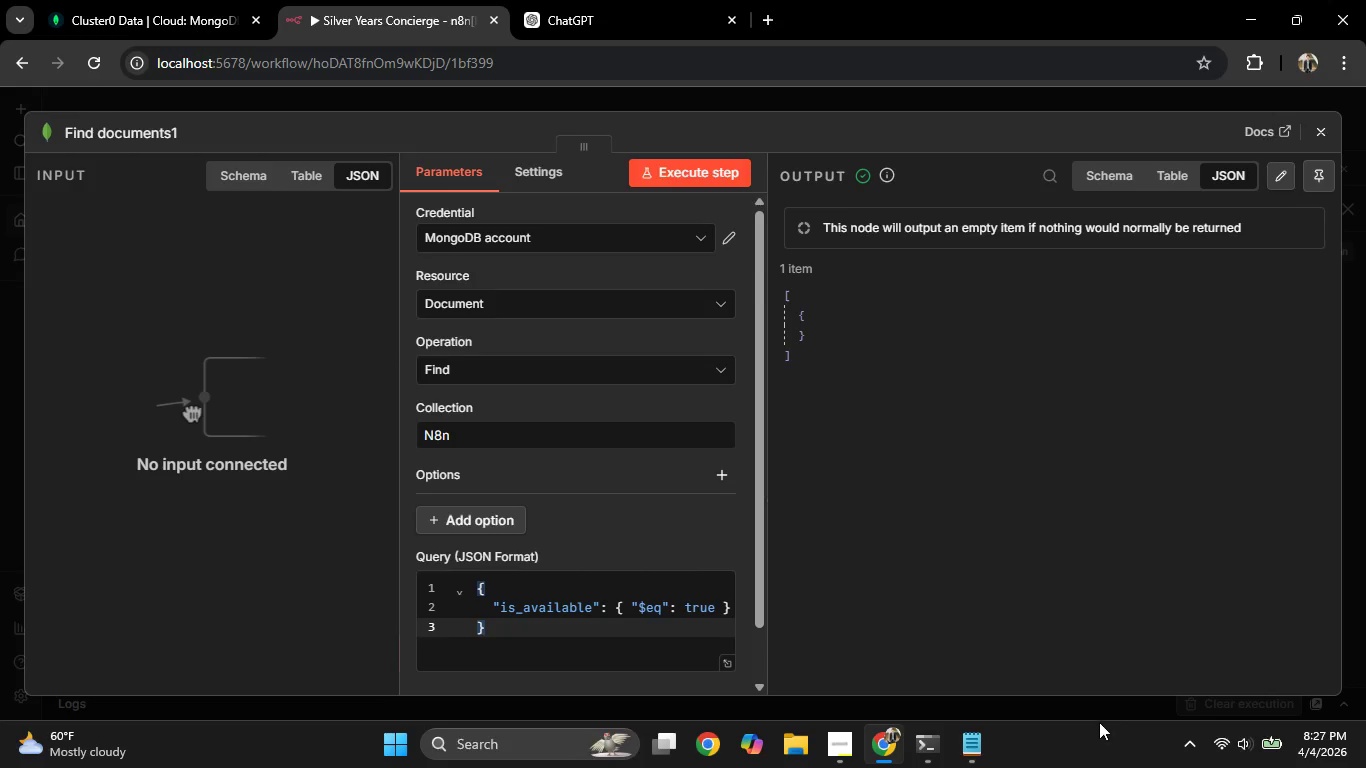 
left_click([1246, 765])
 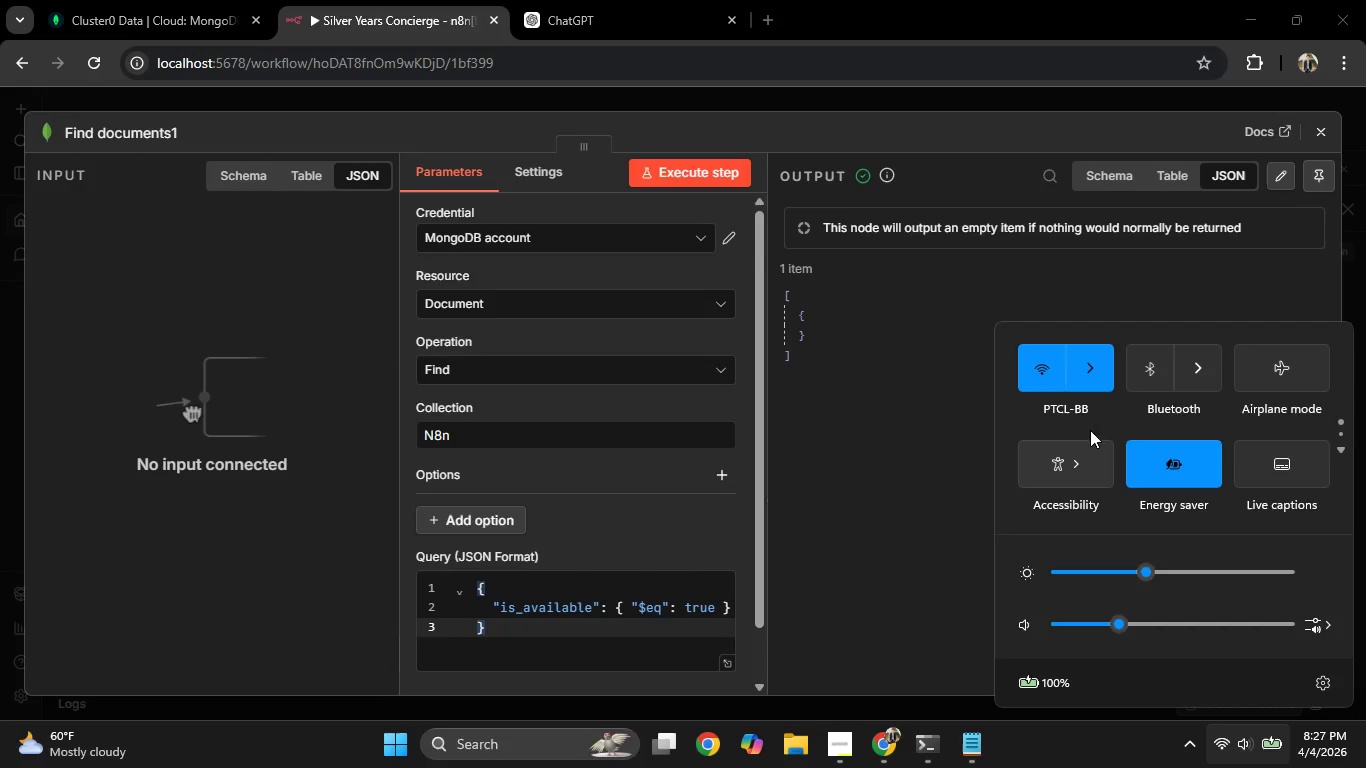 
left_click([1101, 374])
 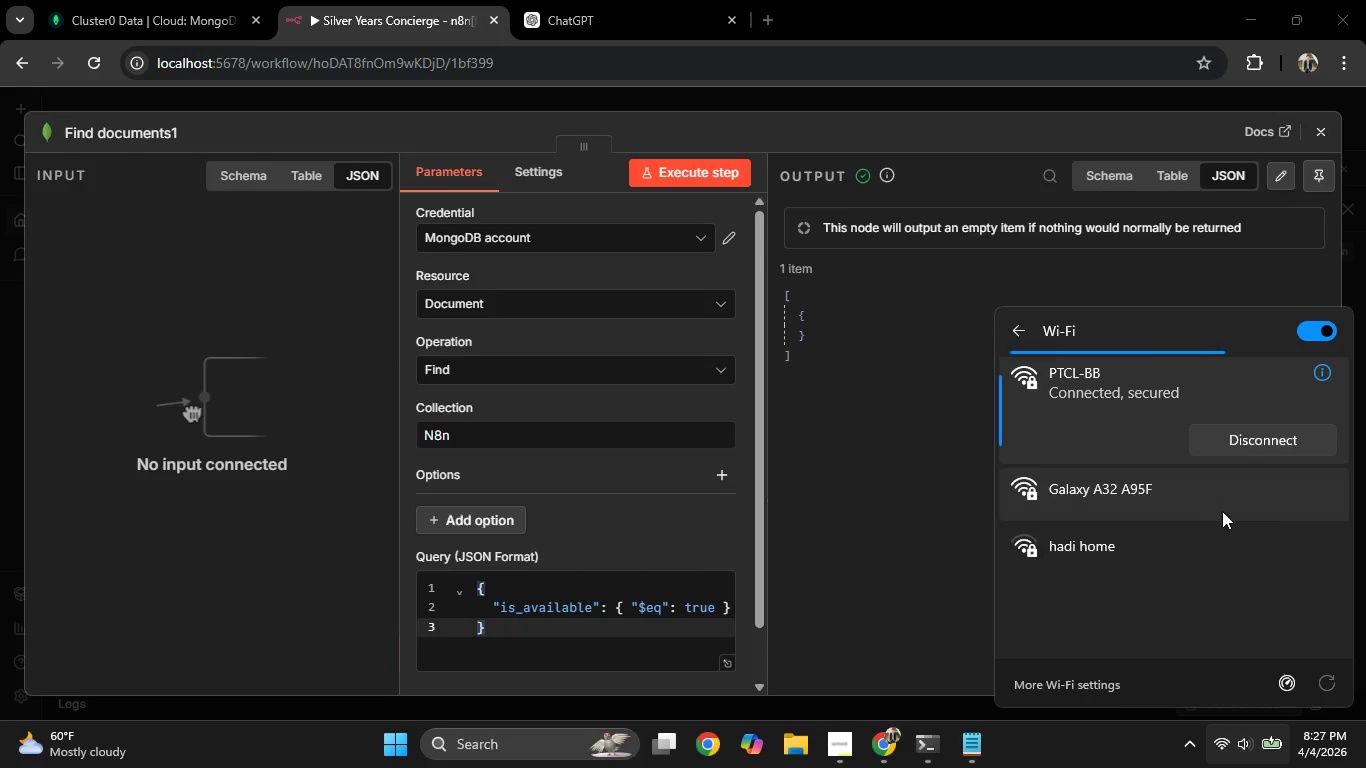 
double_click([1275, 534])
 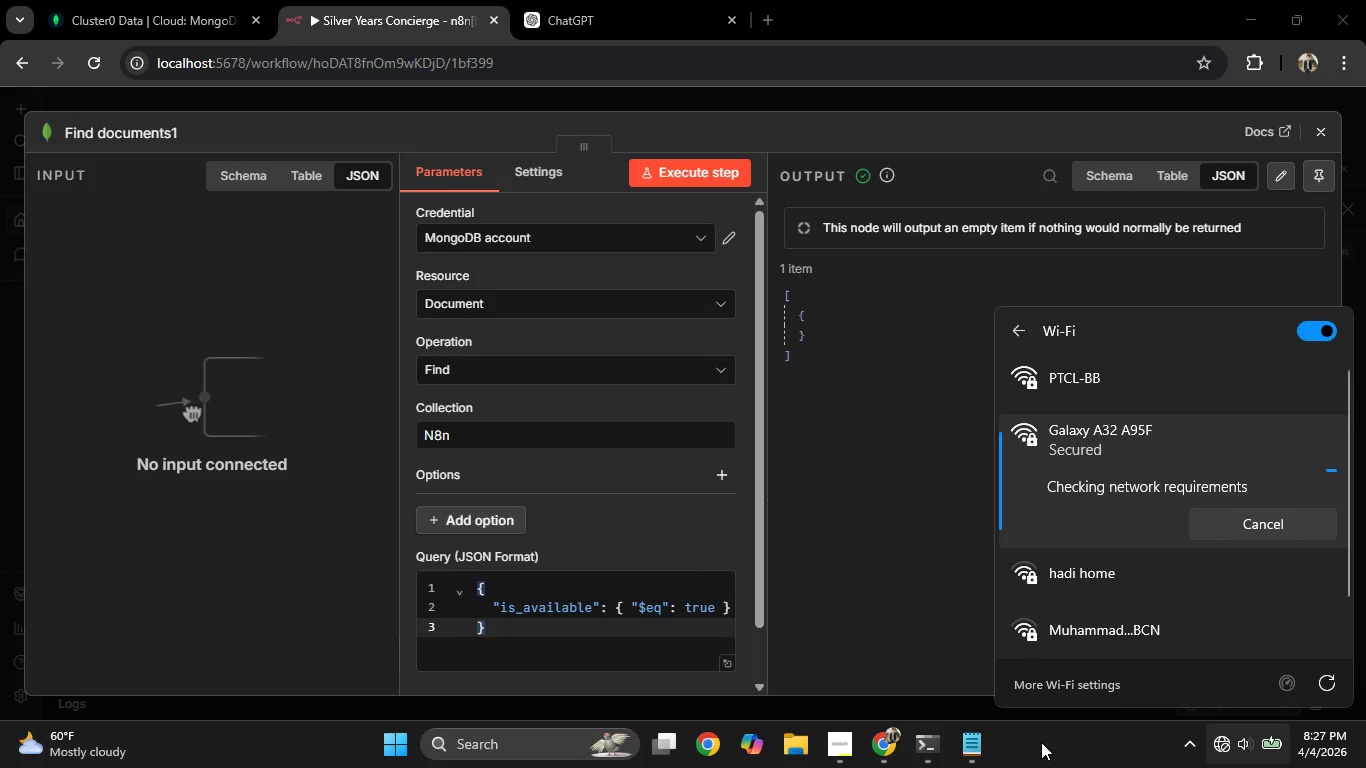 
left_click([1044, 743])
 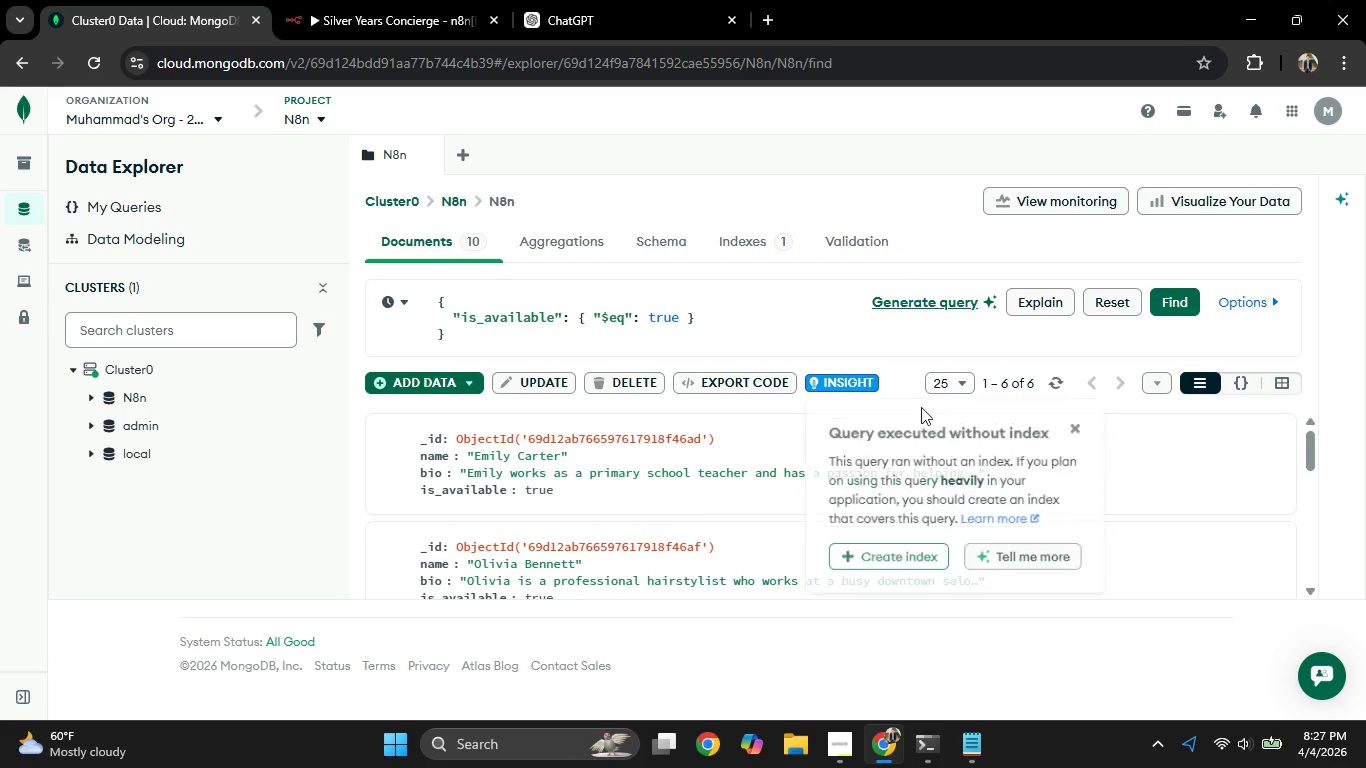 
scroll: coordinate [625, 476], scroll_direction: down, amount: 10.0
 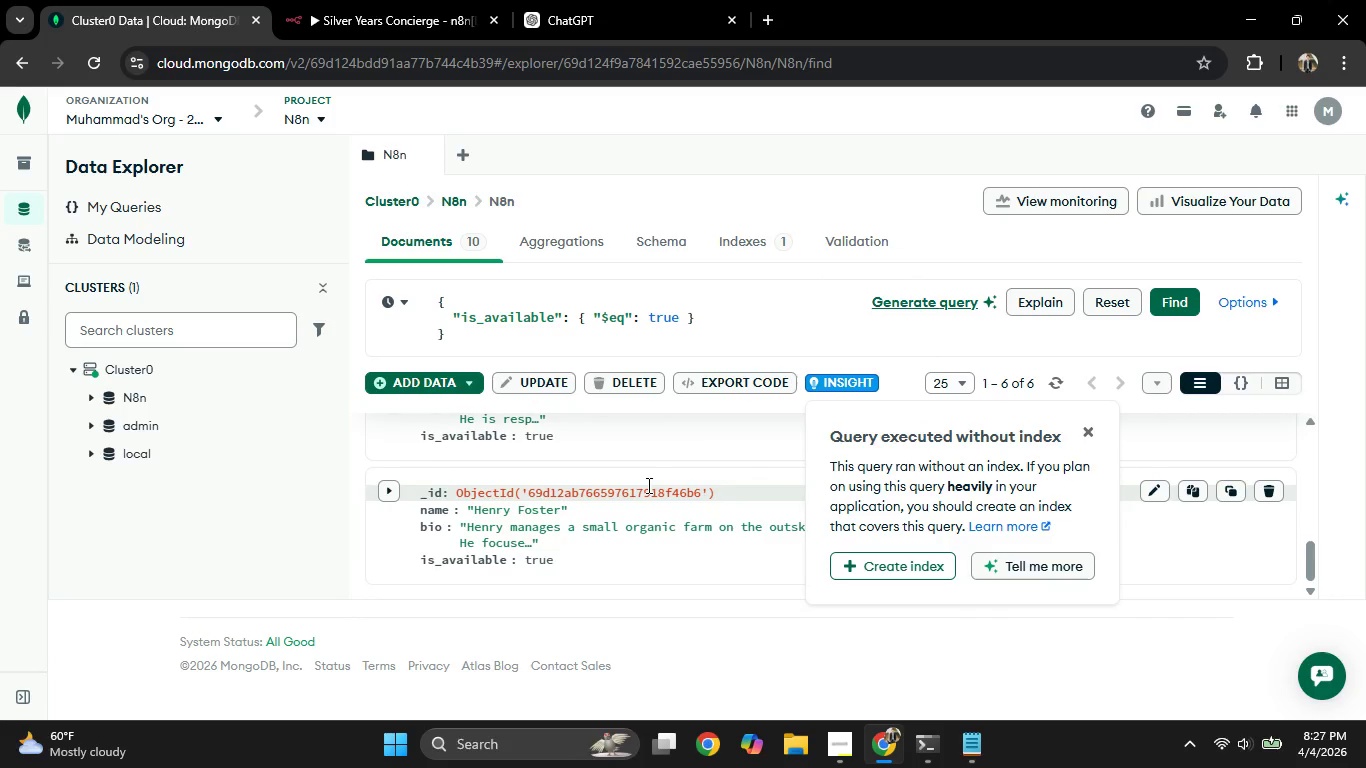 
scroll: coordinate [648, 485], scroll_direction: up, amount: 11.0
 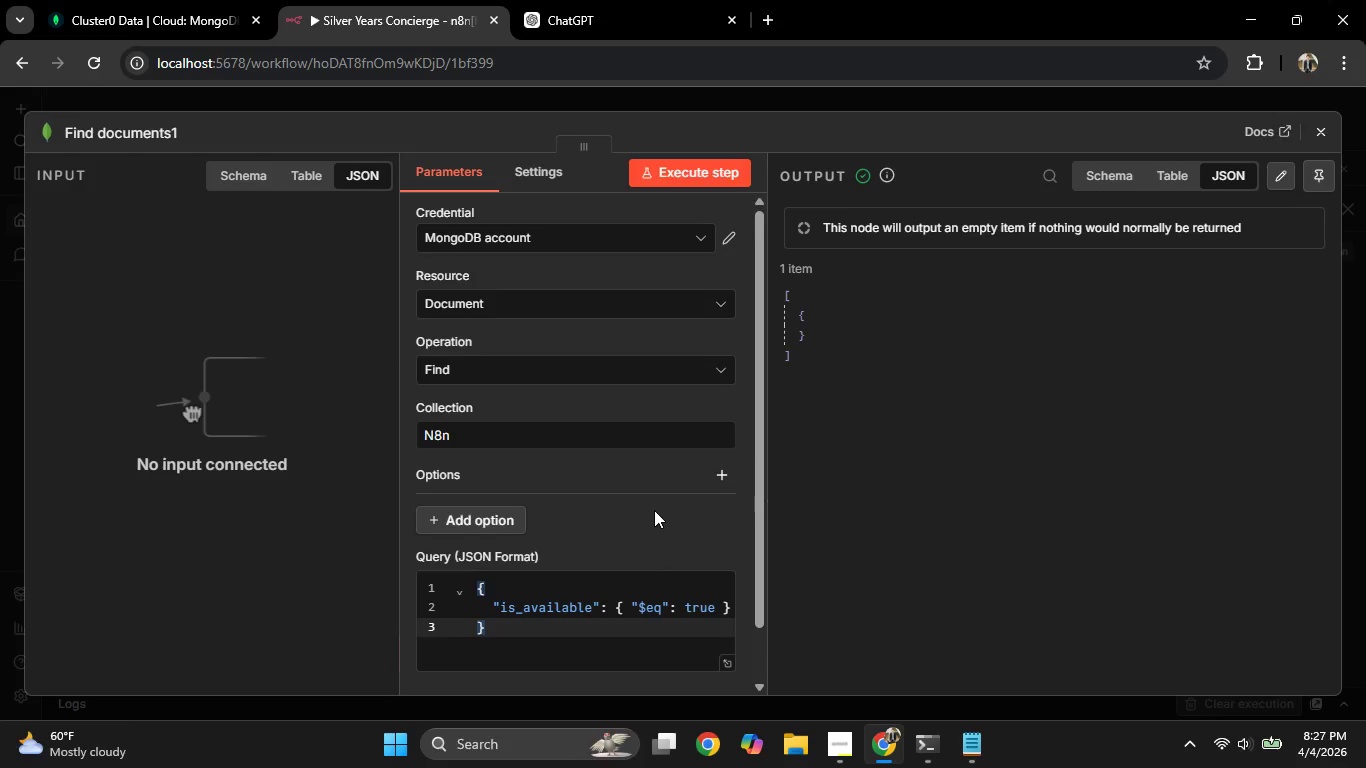 
wait(12.2)
 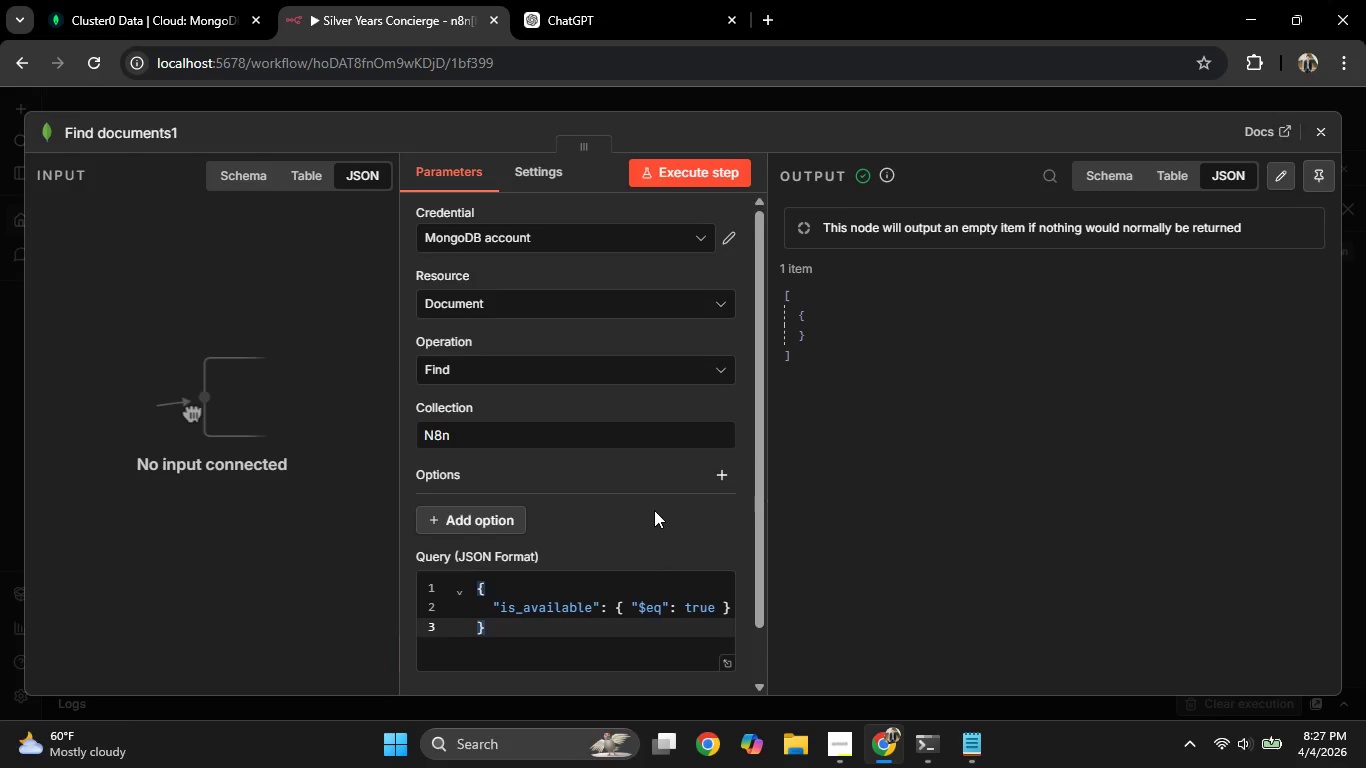 
left_click([840, 746])
 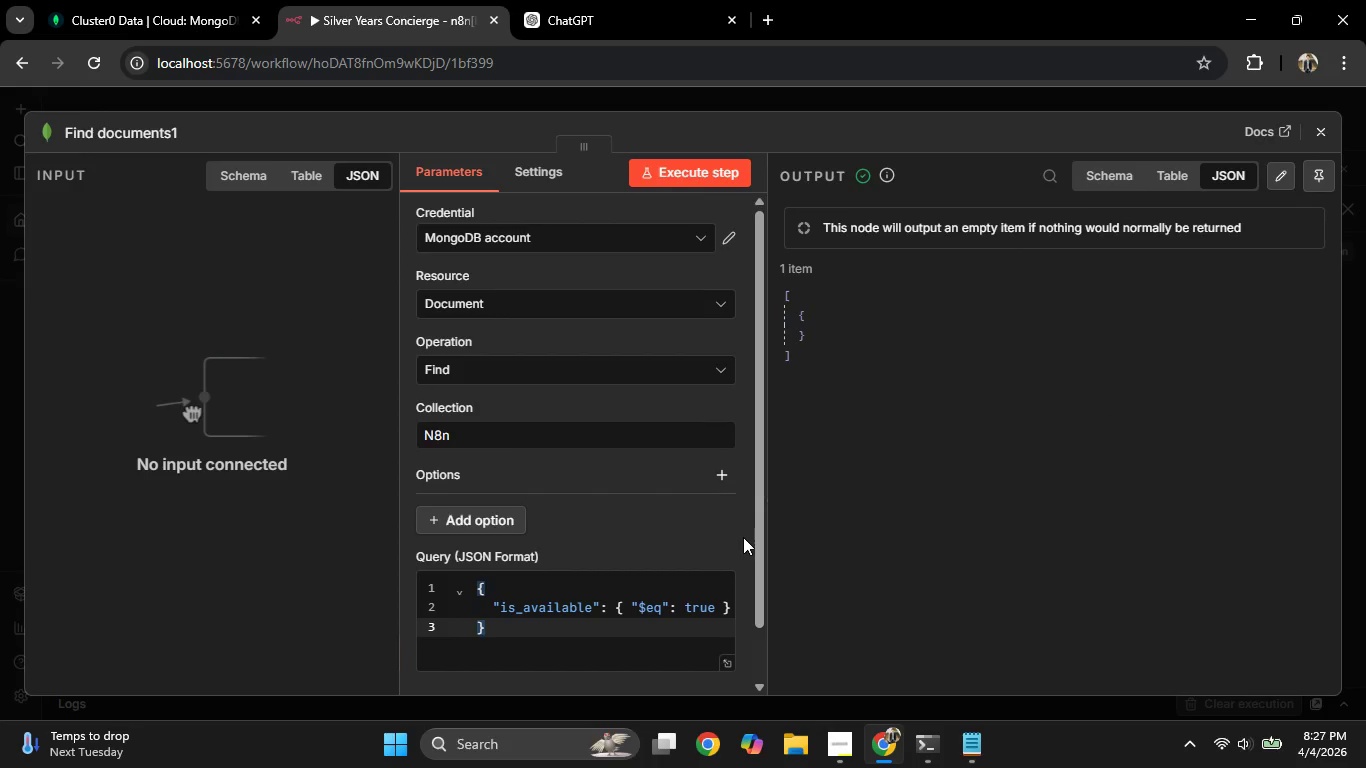 
wait(8.53)
 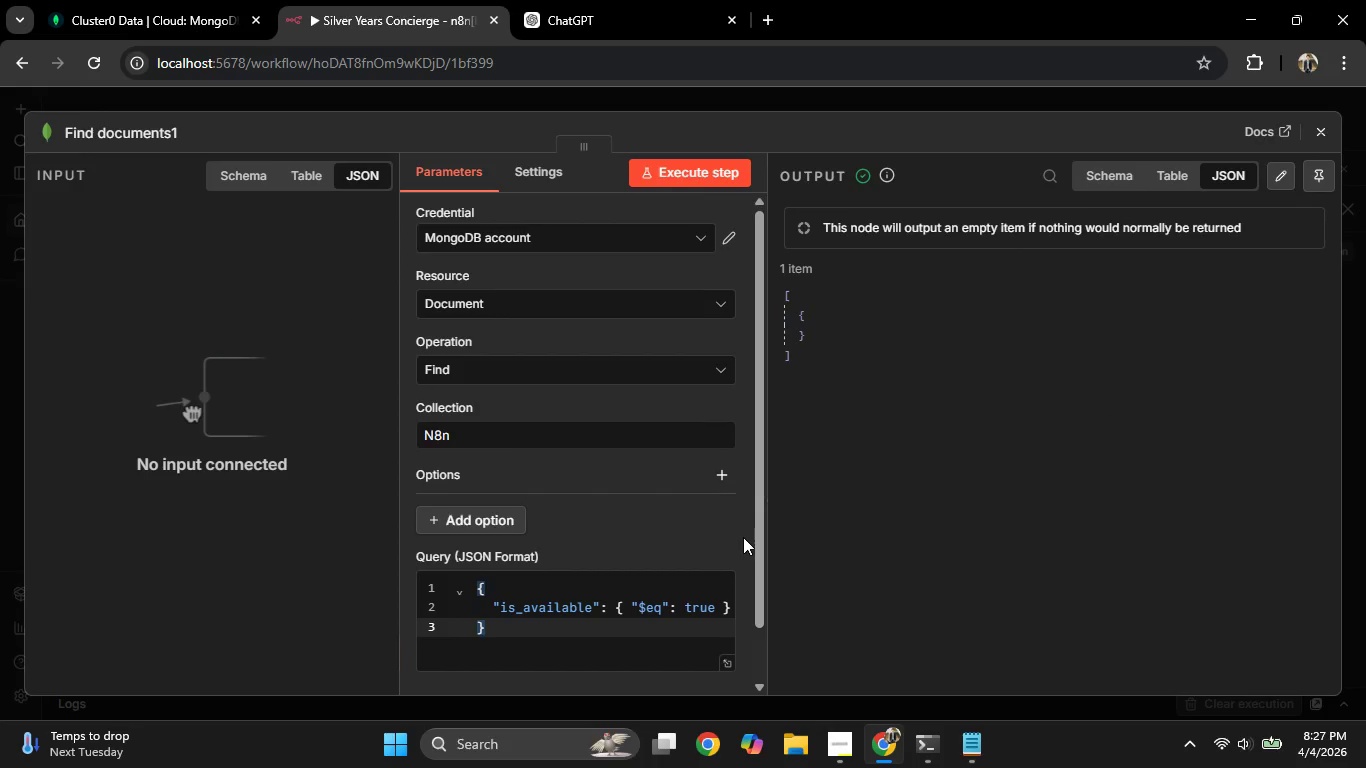 
left_click([141, 0])
 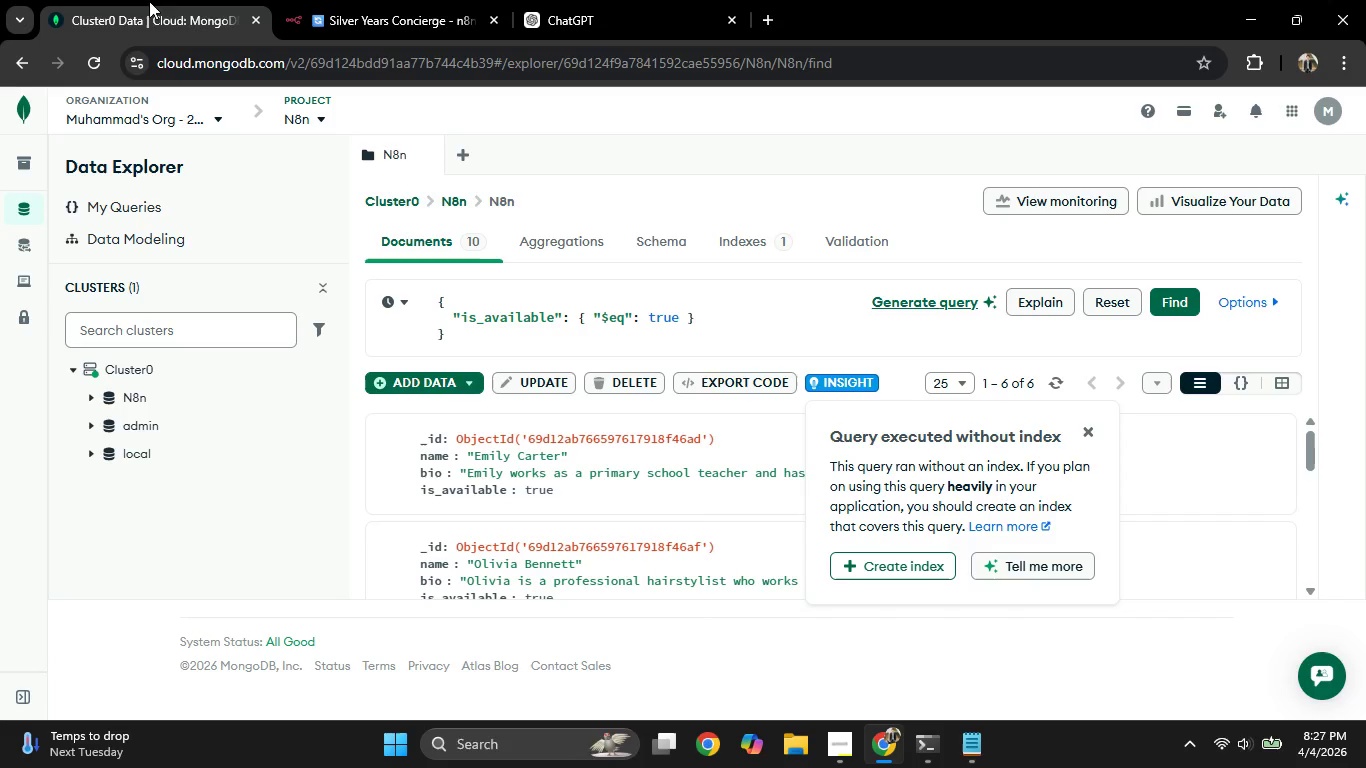 
left_click([564, 0])
 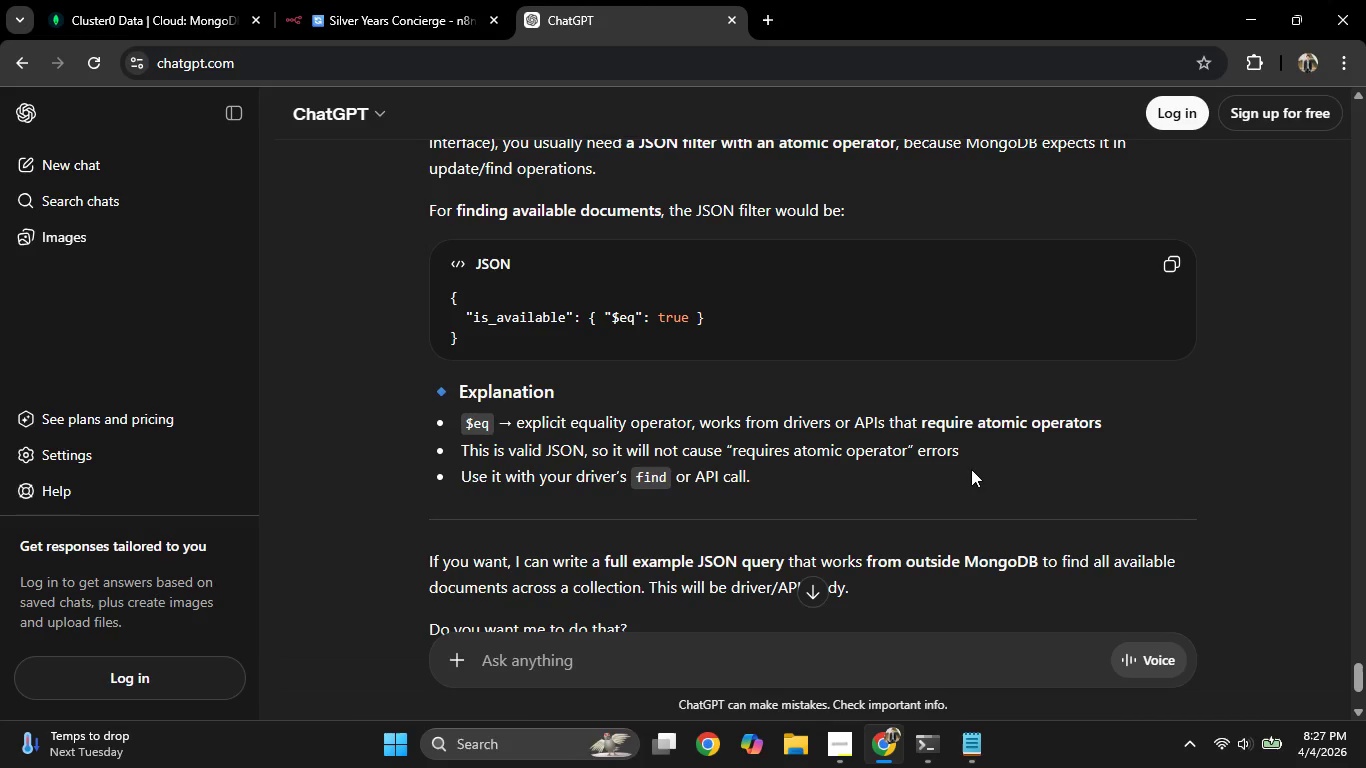 
scroll: coordinate [976, 469], scroll_direction: up, amount: 6.0
 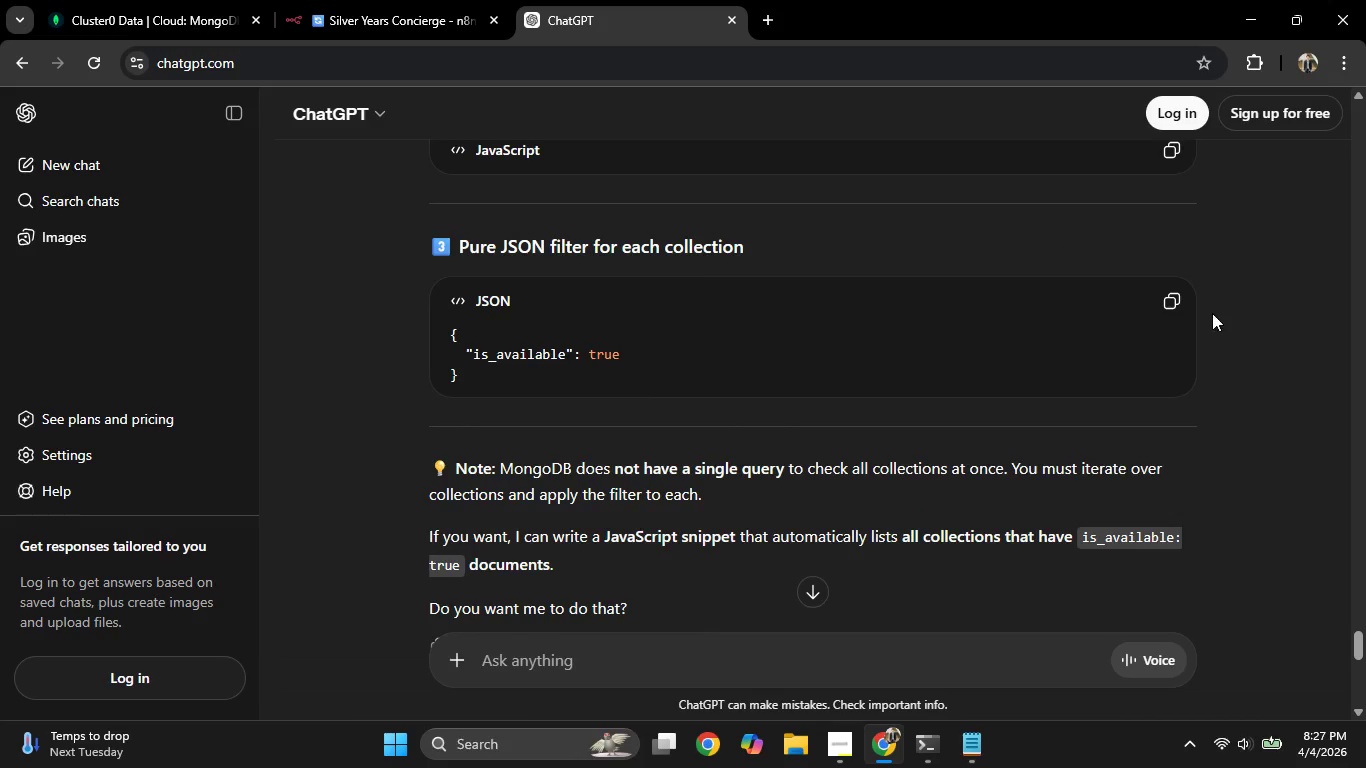 
left_click([1183, 302])
 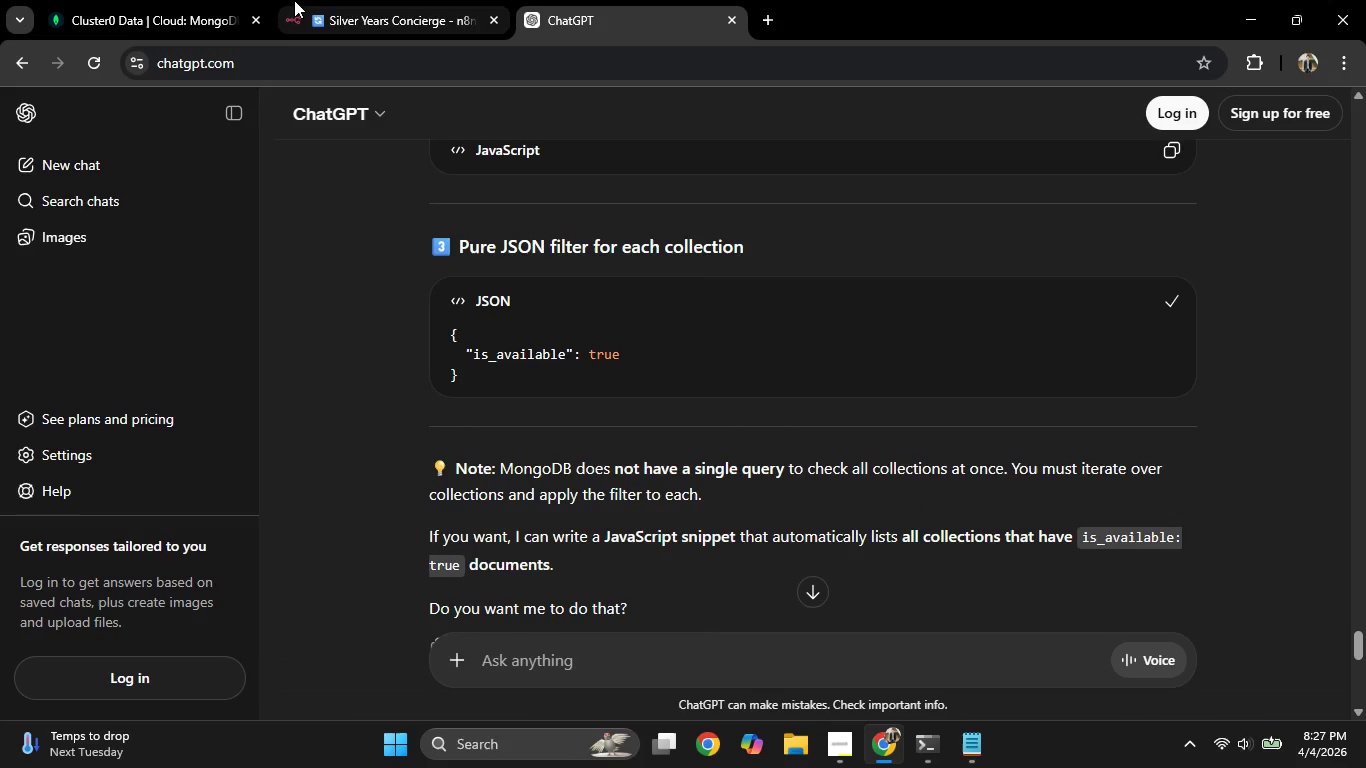 
left_click([360, 0])
 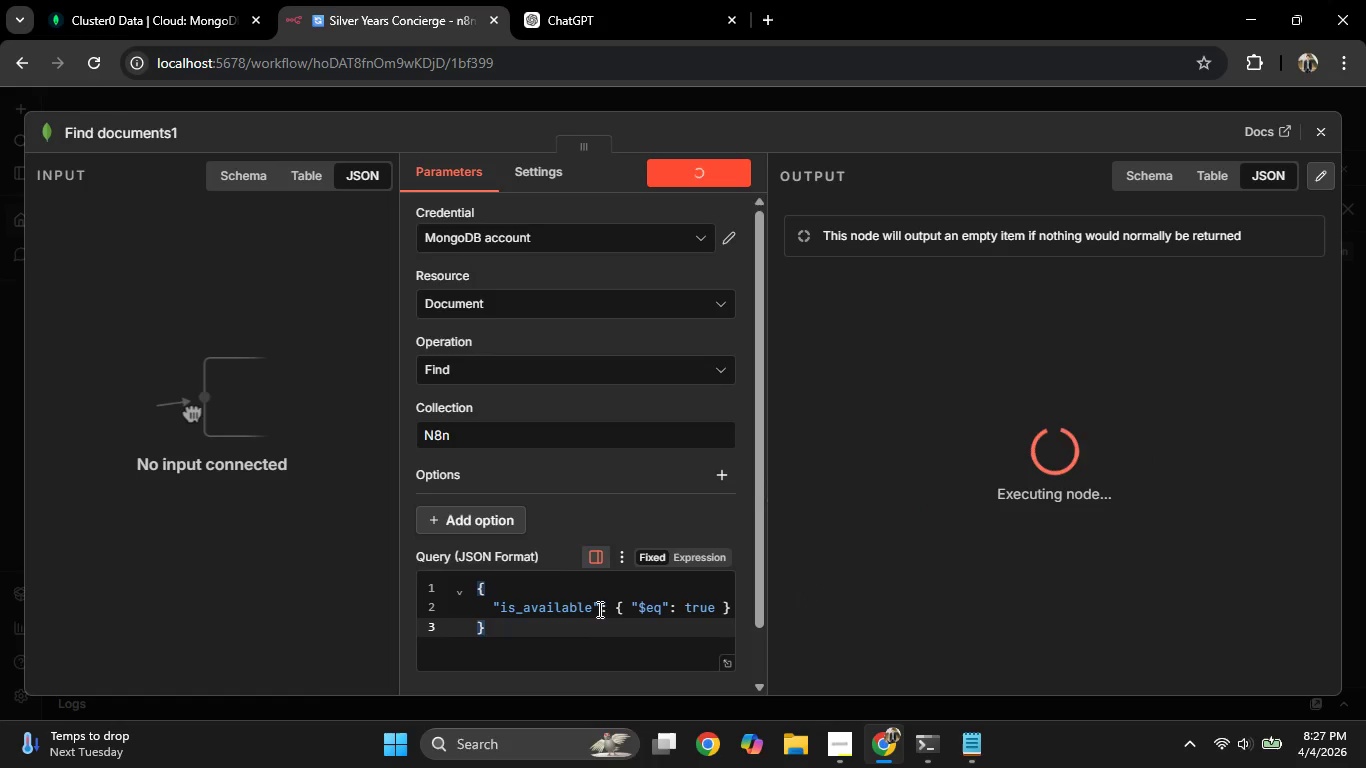 
key(Control+A)
 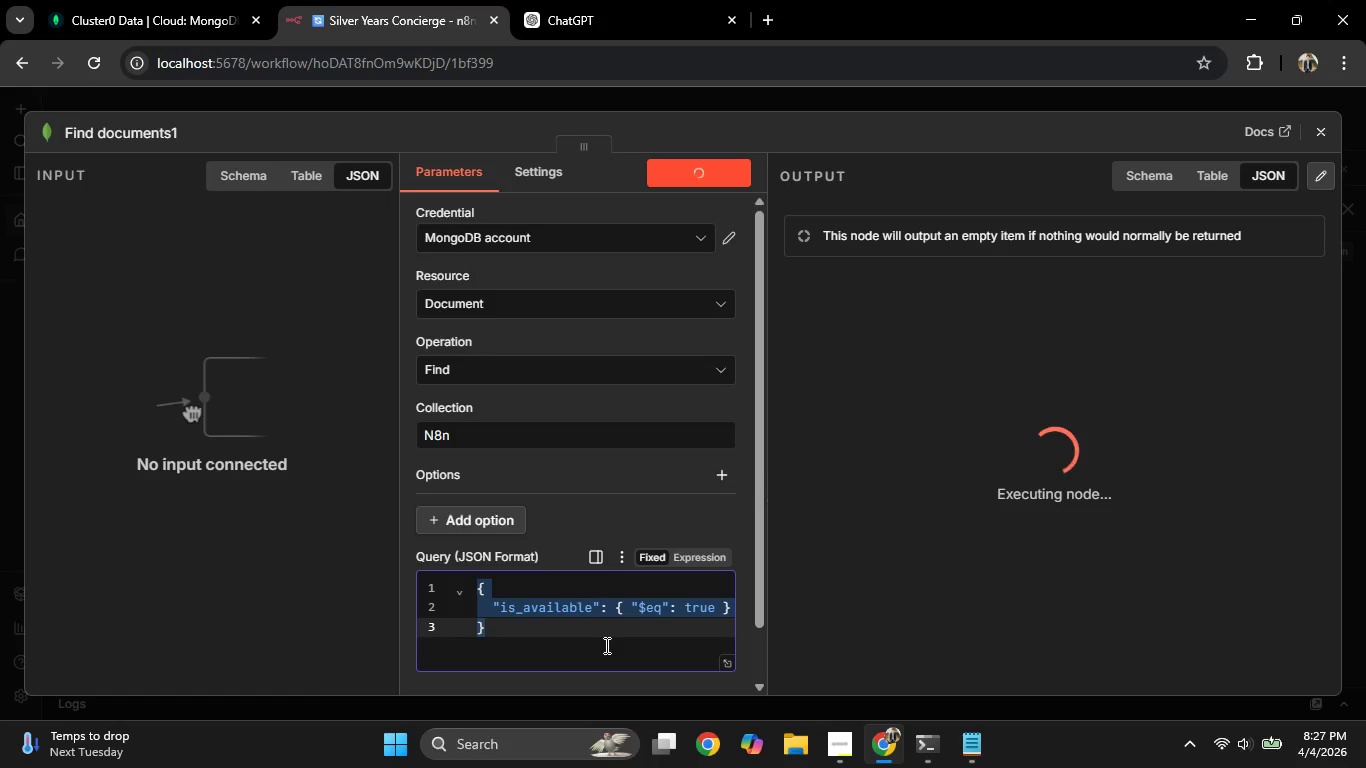 
key(Control+V)
 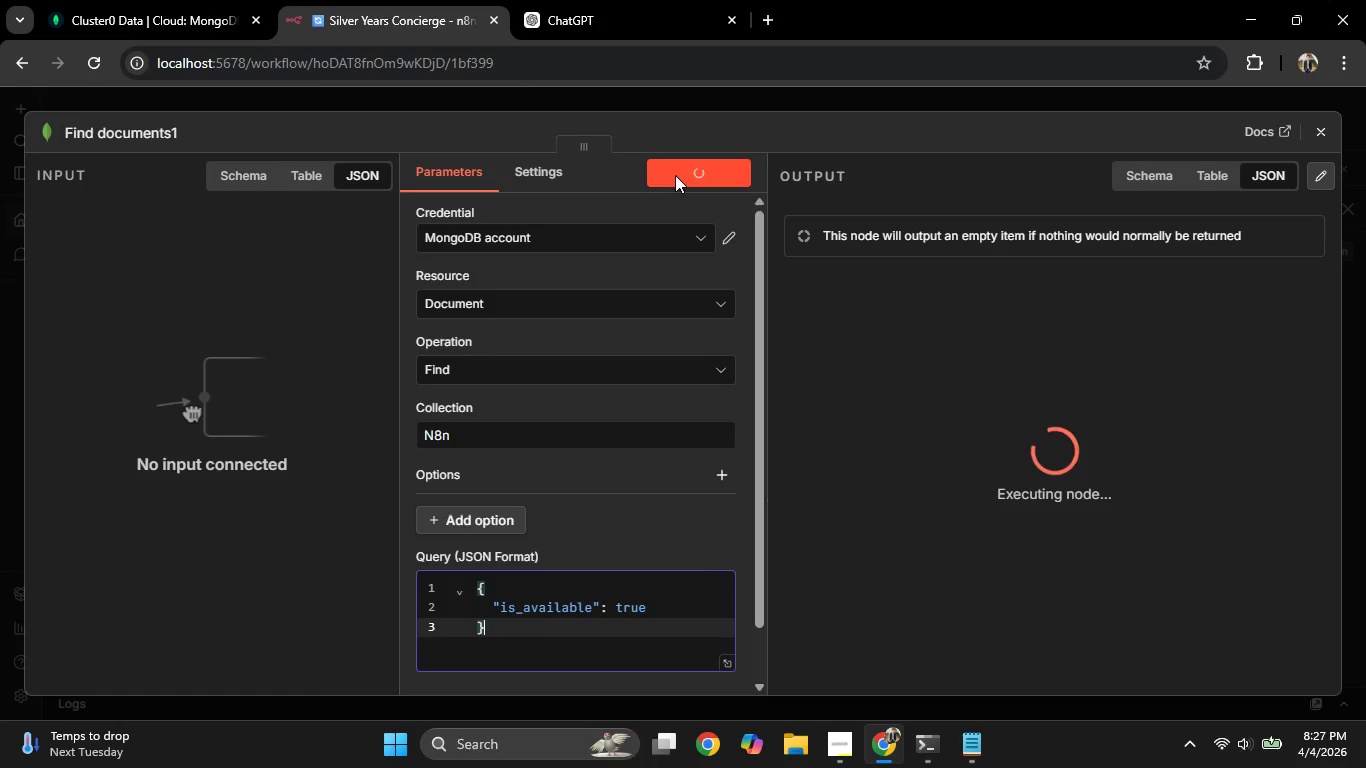 
left_click([233, 0])
 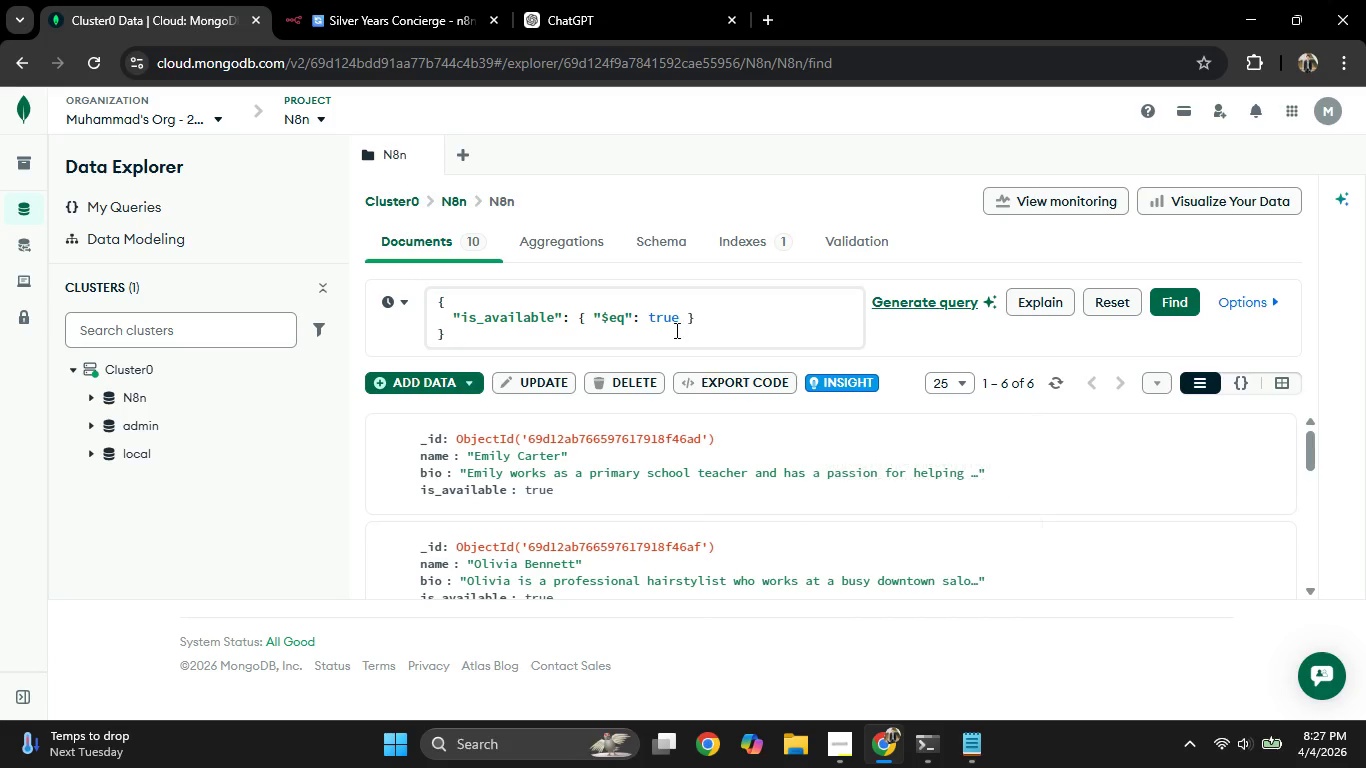 
key(Control+A)
 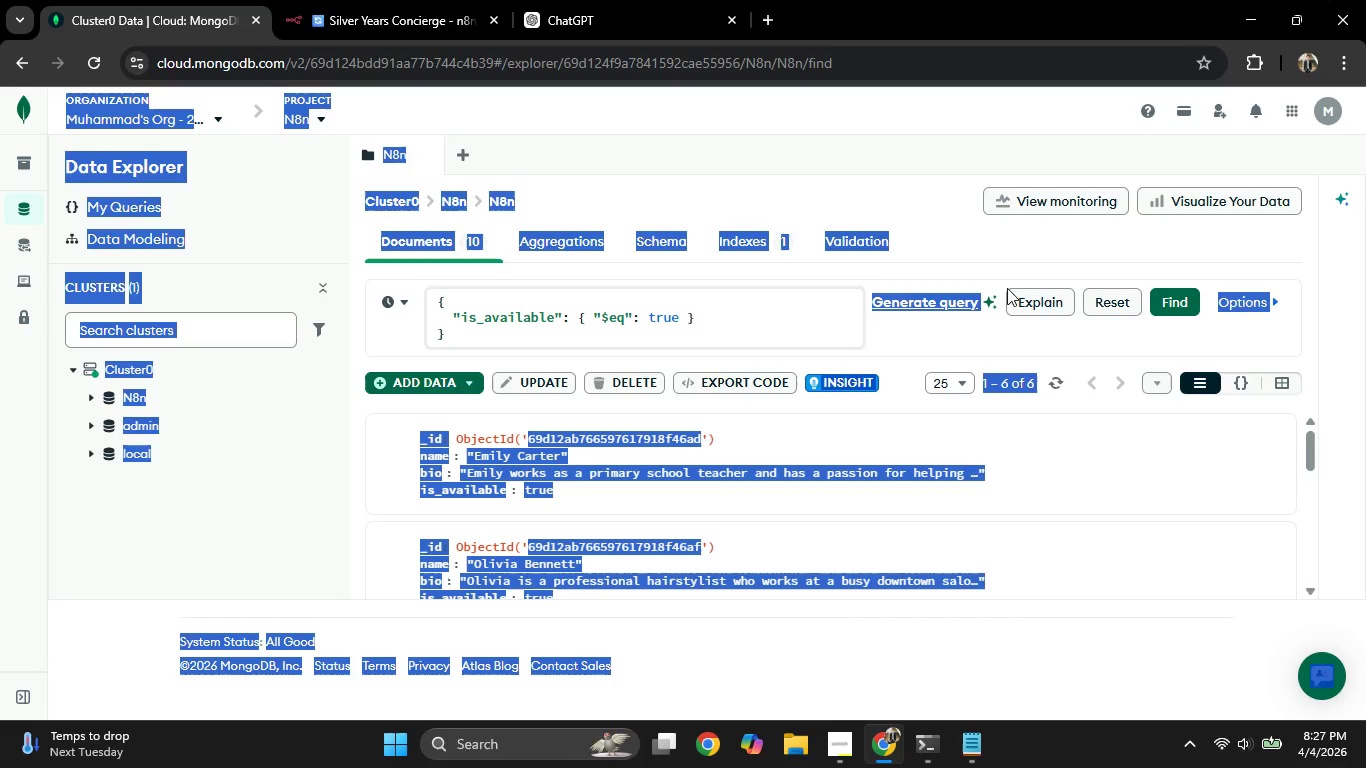 
key(Control+V)
 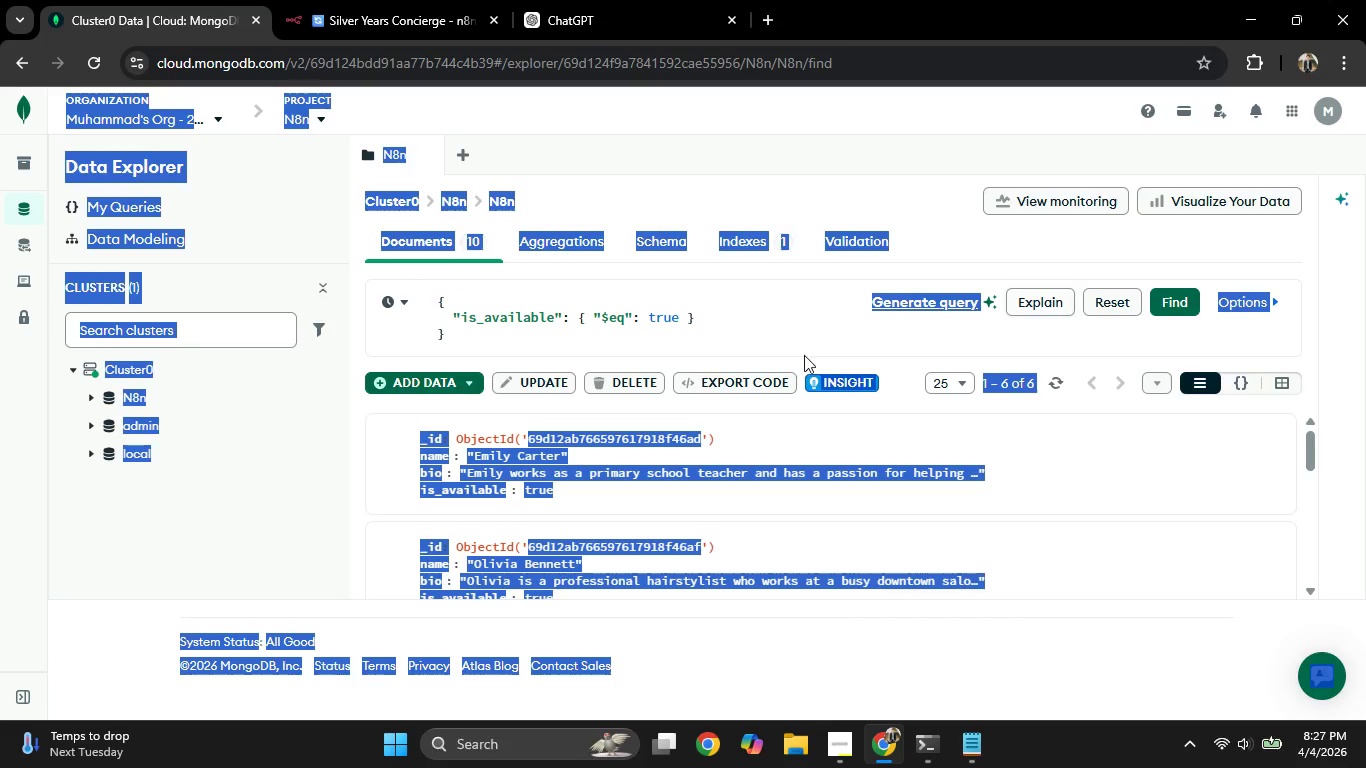 
left_click([775, 338])
 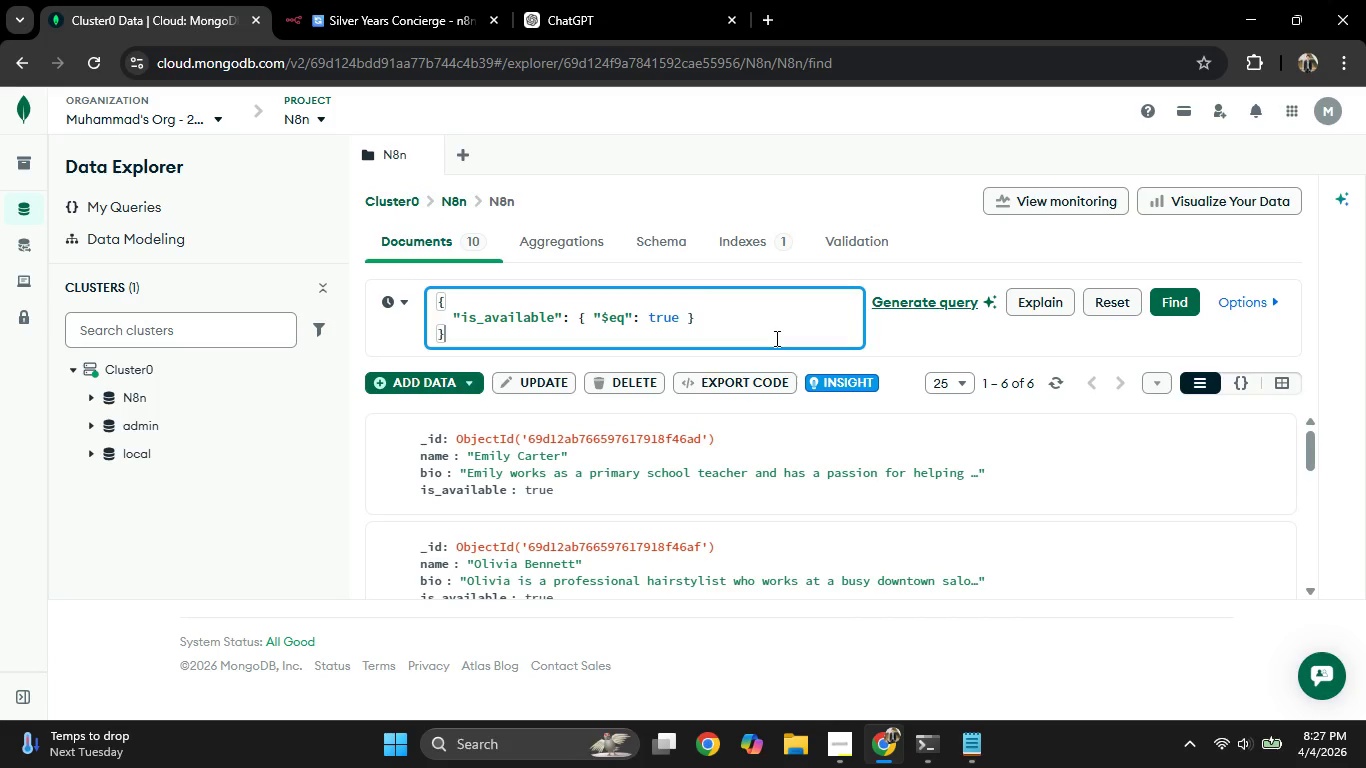 
key(Control+A)
 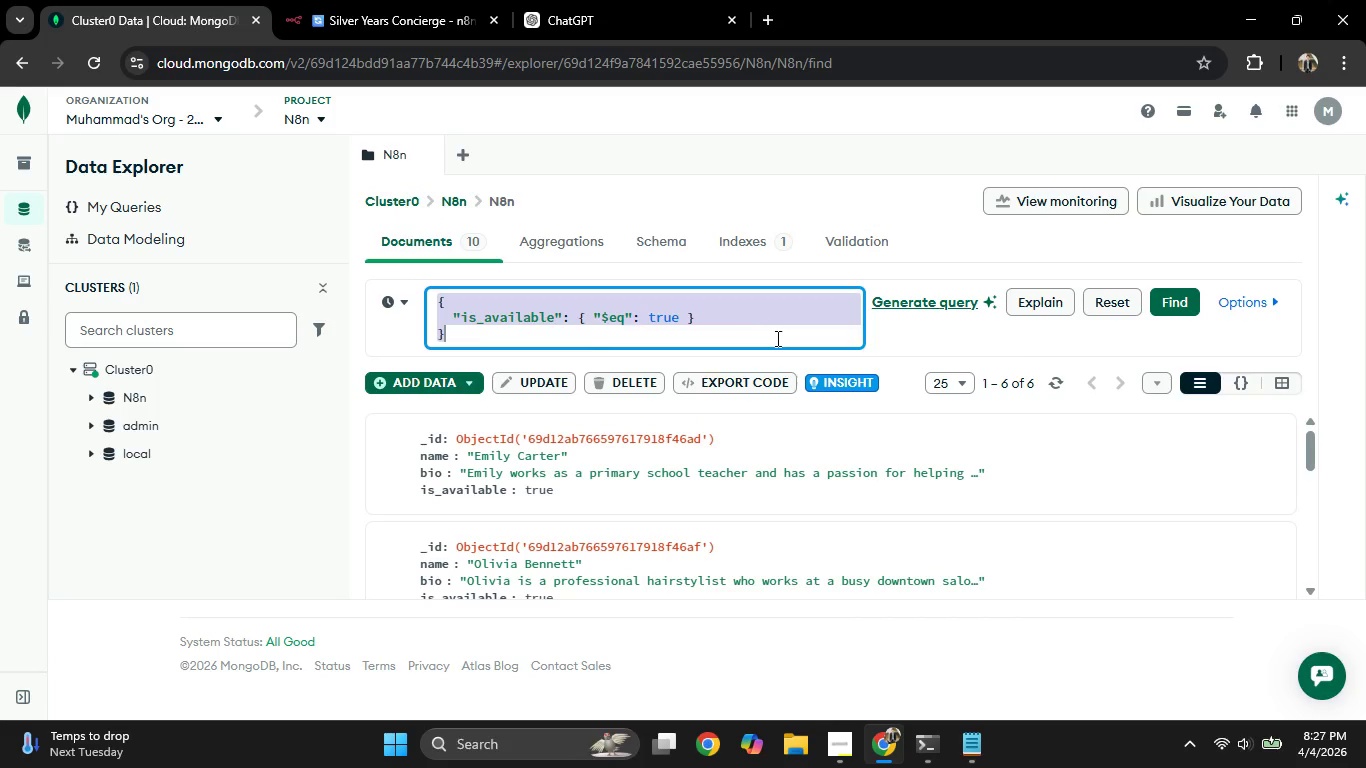 
key(Control+V)
 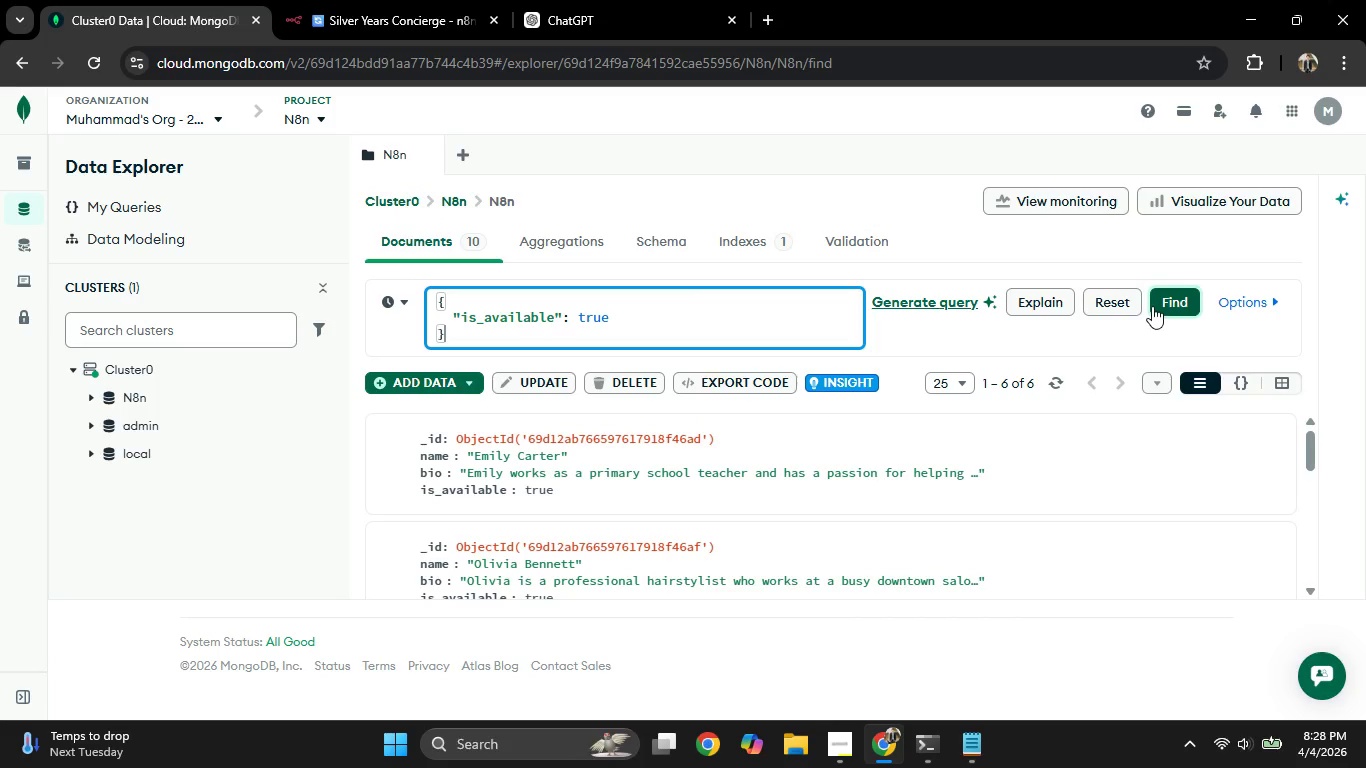 
left_click([1166, 295])
 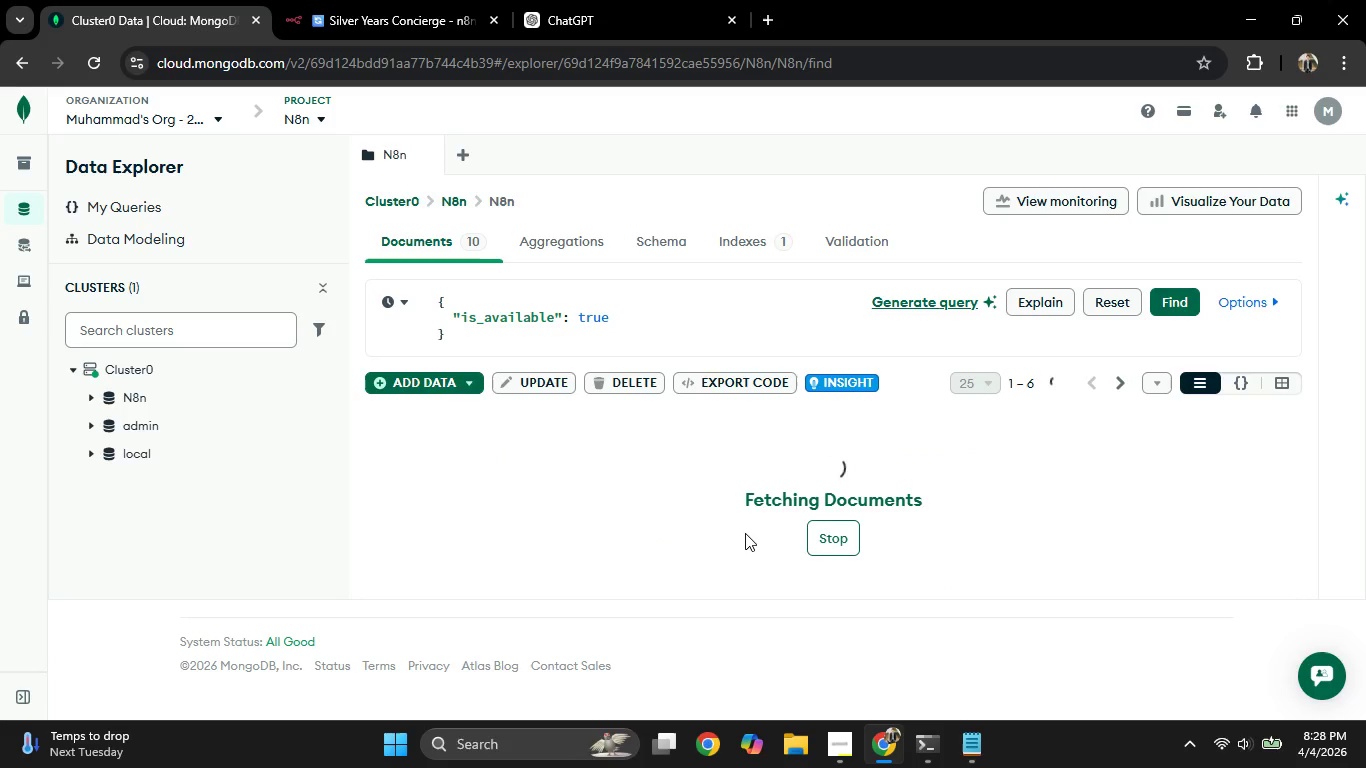 
wait(10.33)
 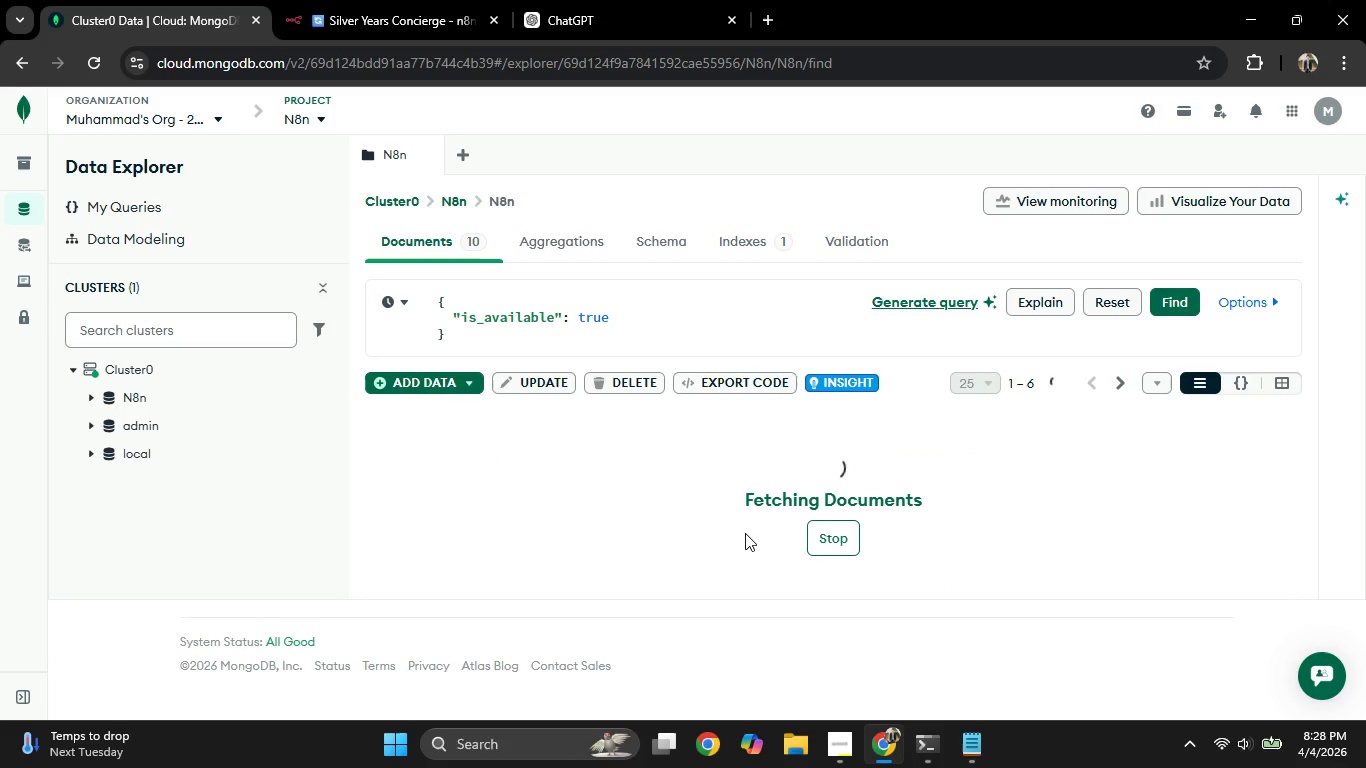 
scroll: coordinate [728, 526], scroll_direction: up, amount: 2.0
 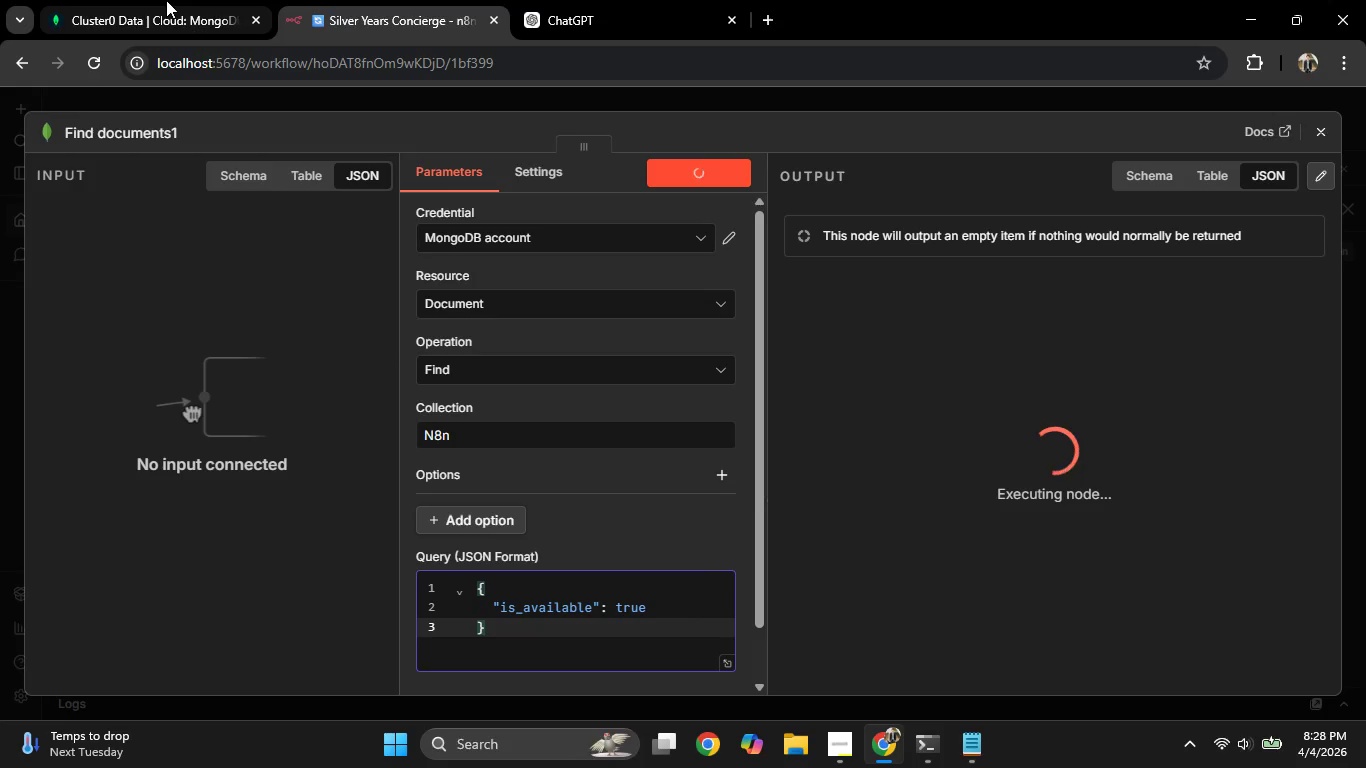 
left_click([169, 0])
 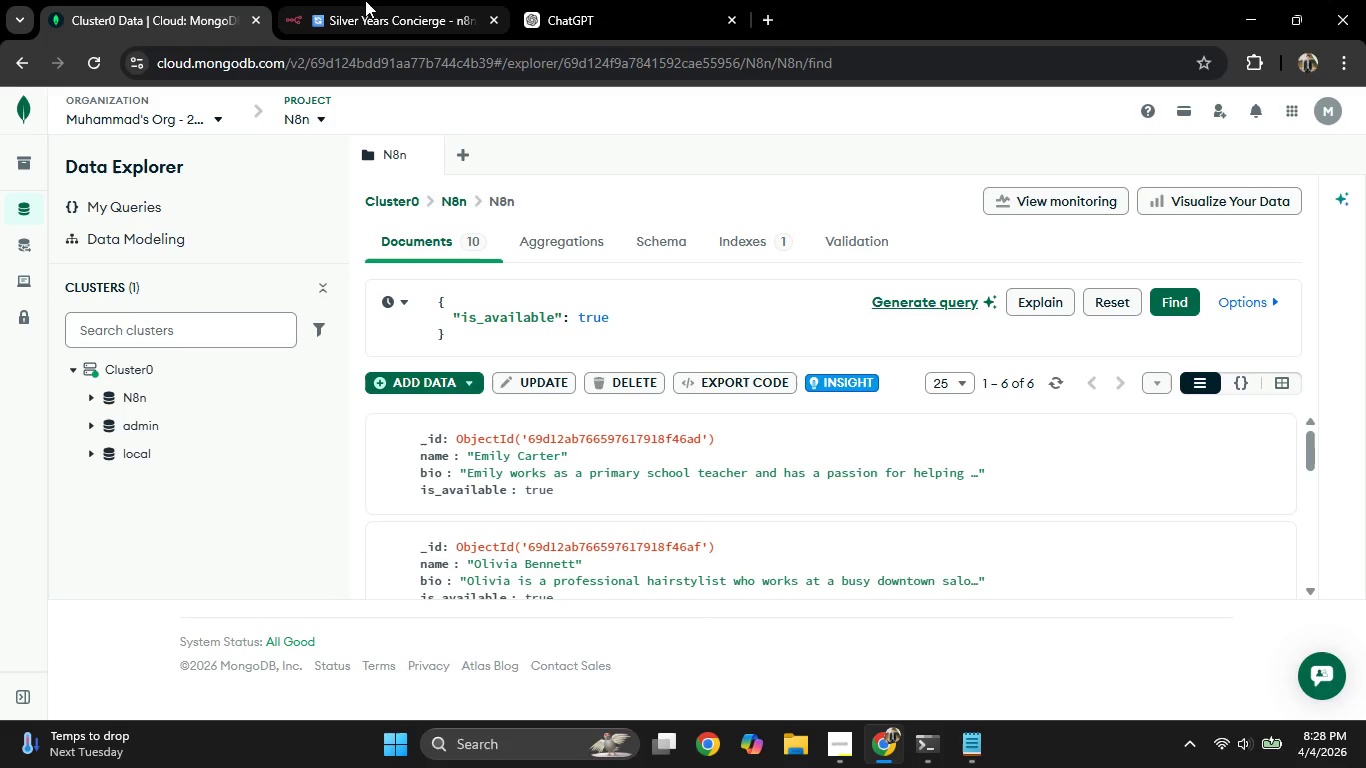 
left_click([365, 0])
 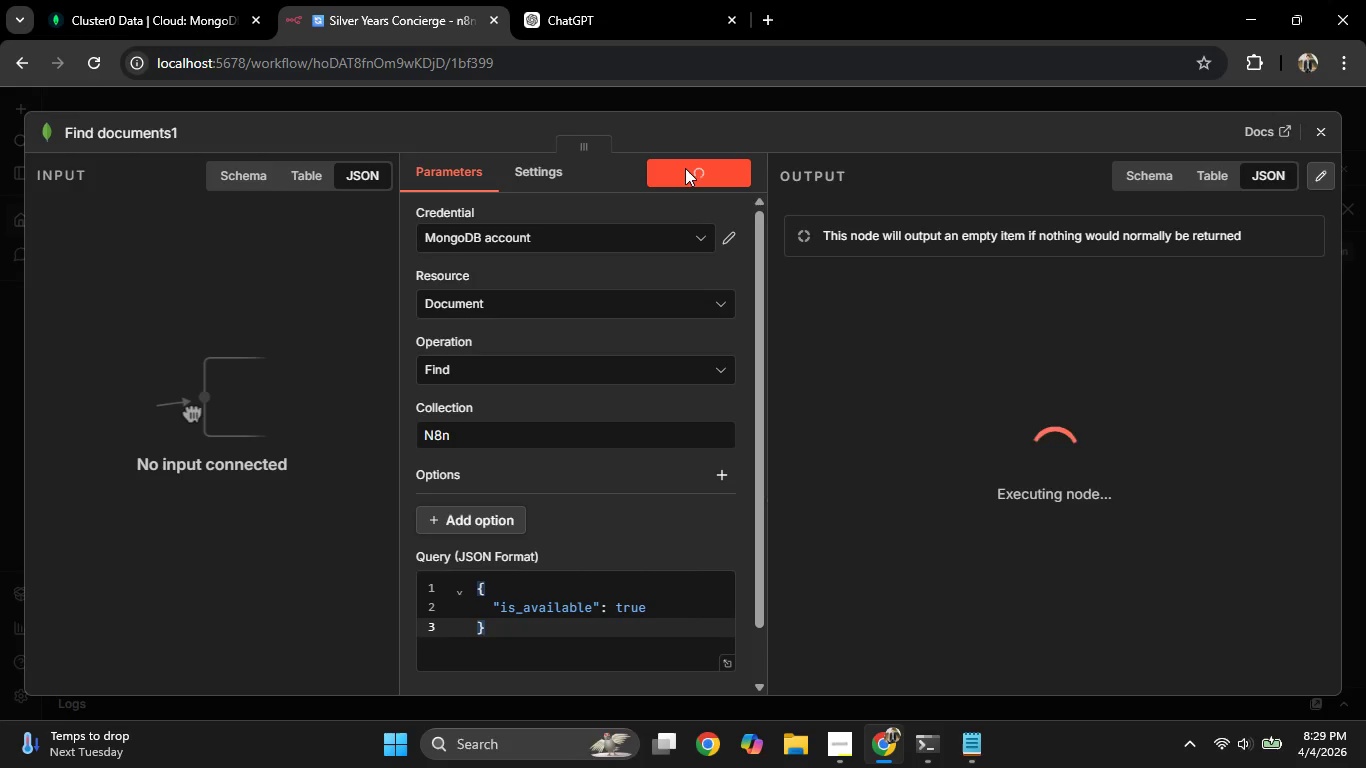 
wait(92.09)
 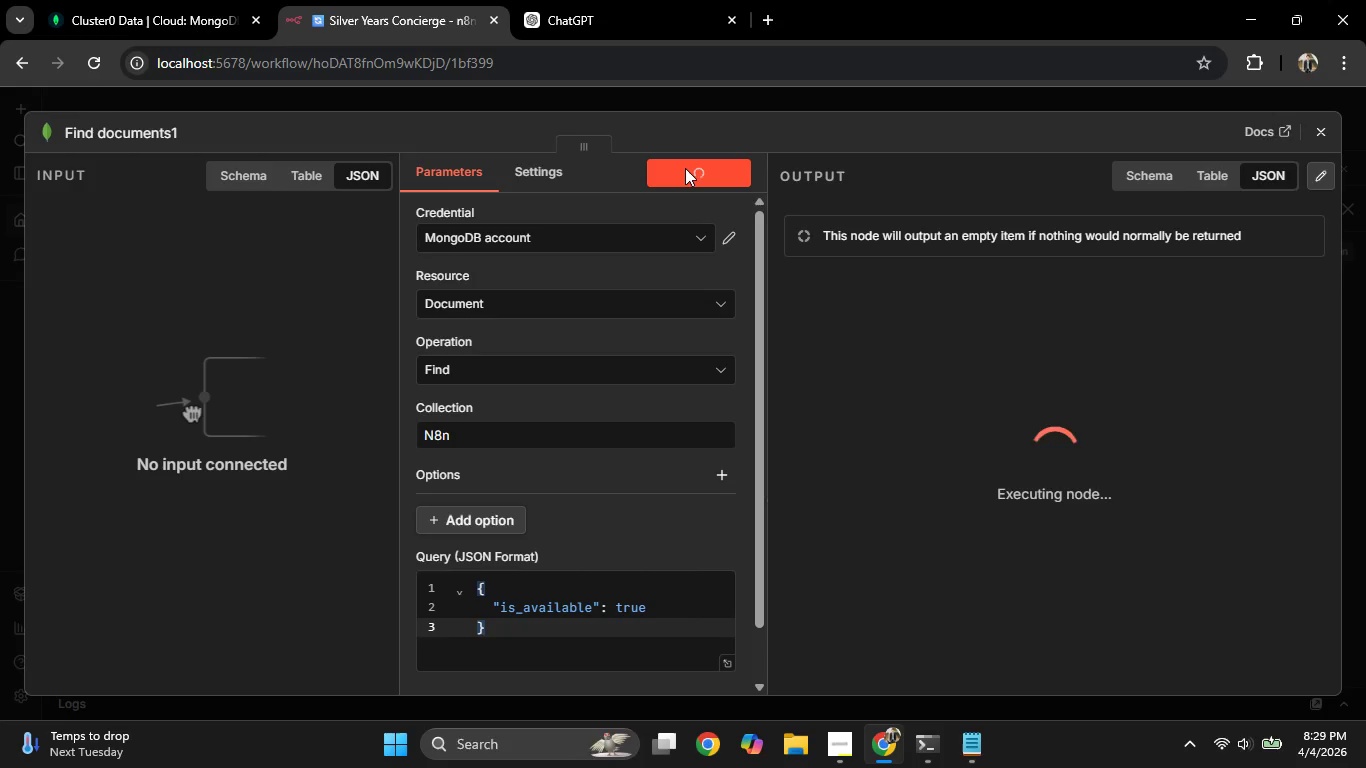 
left_click([455, 592])
 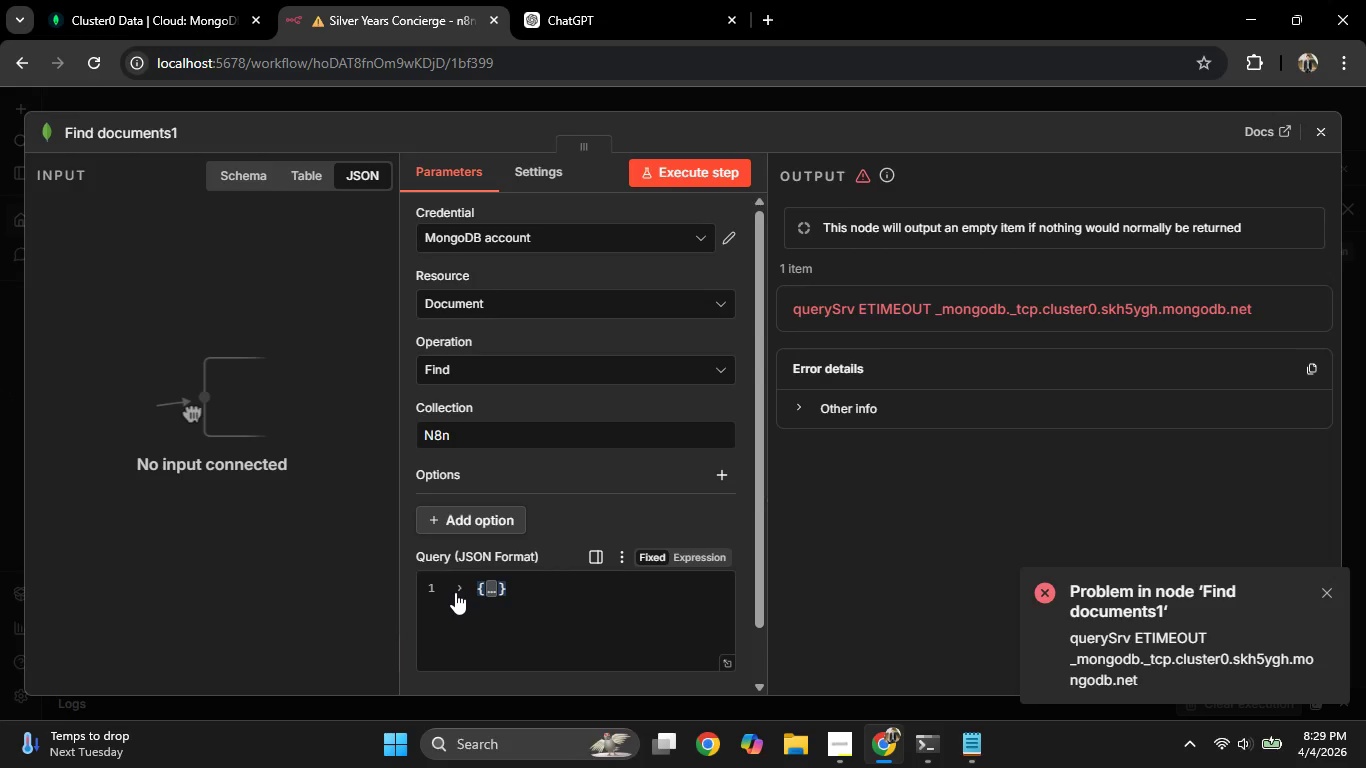 
left_click([455, 592])
 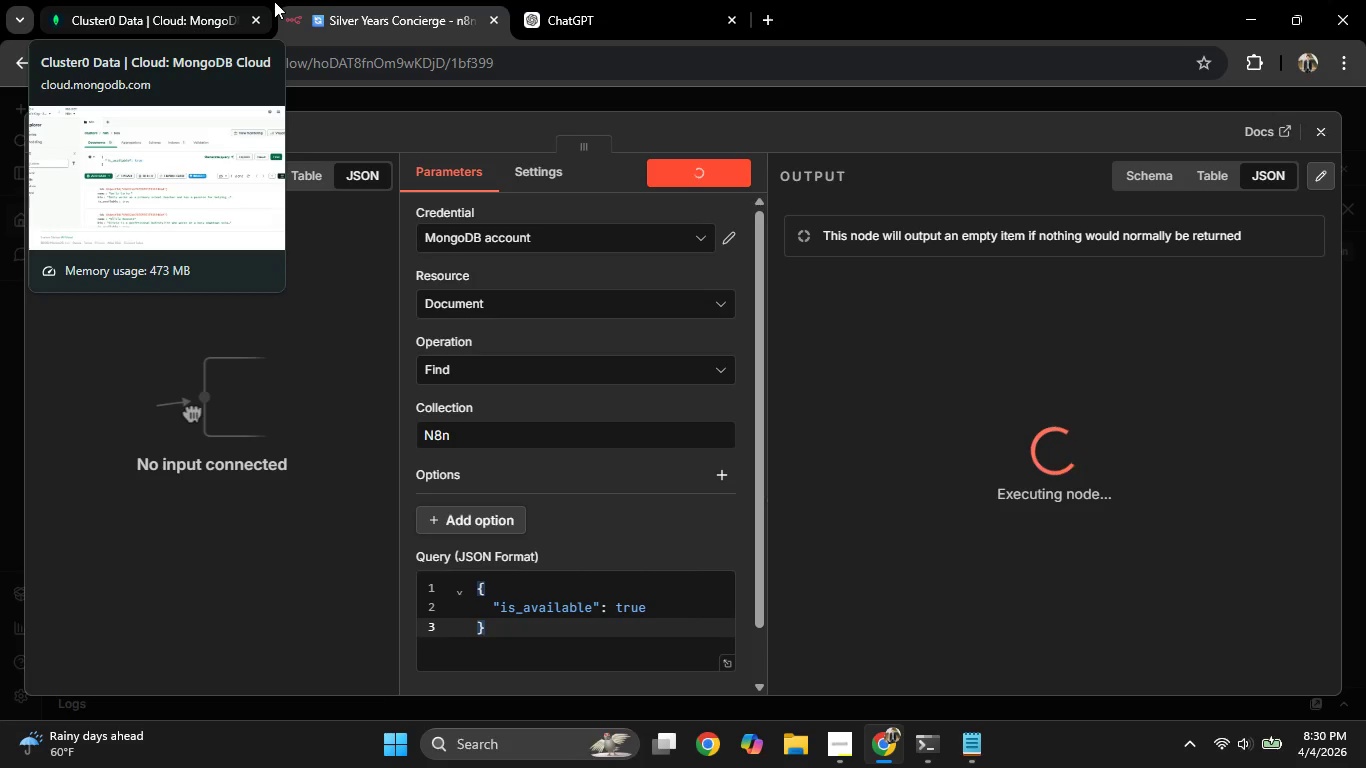 
wait(61.05)
 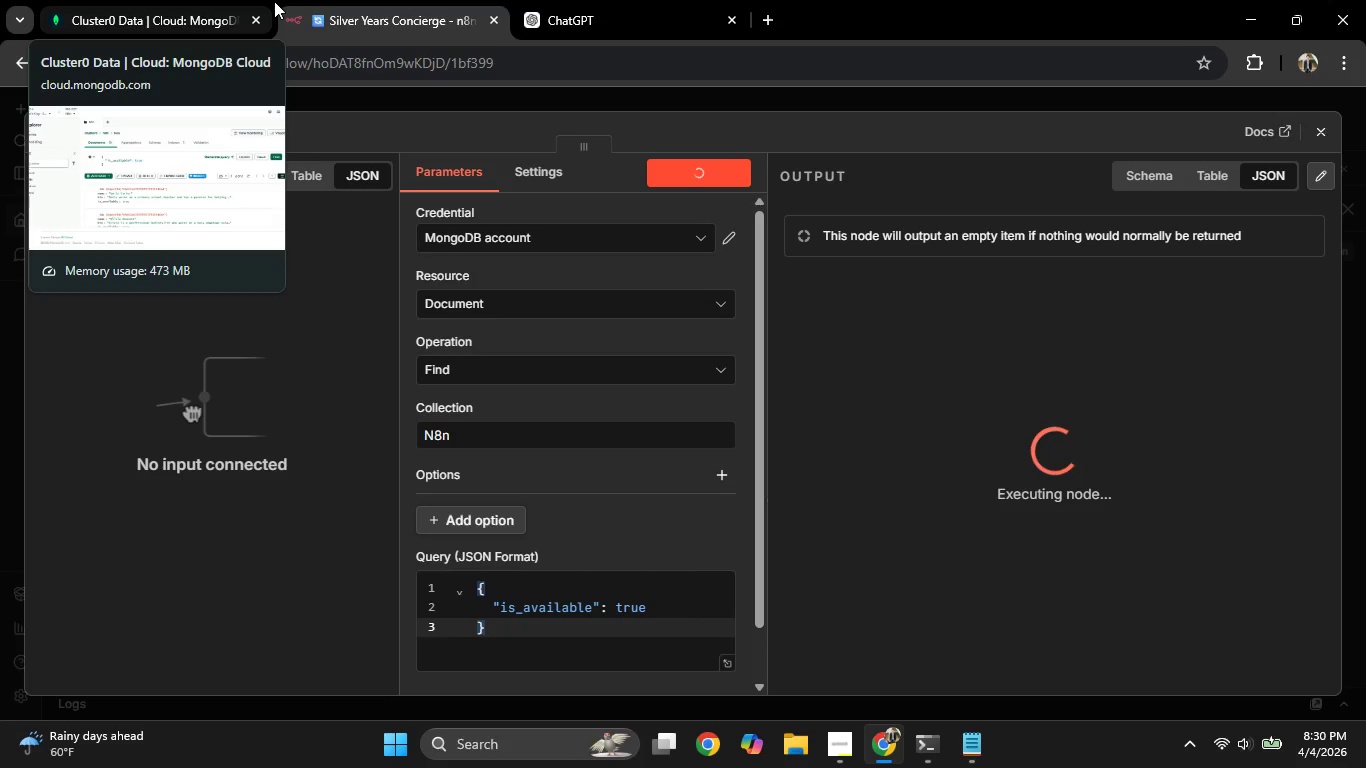 
left_click([3, 176])
 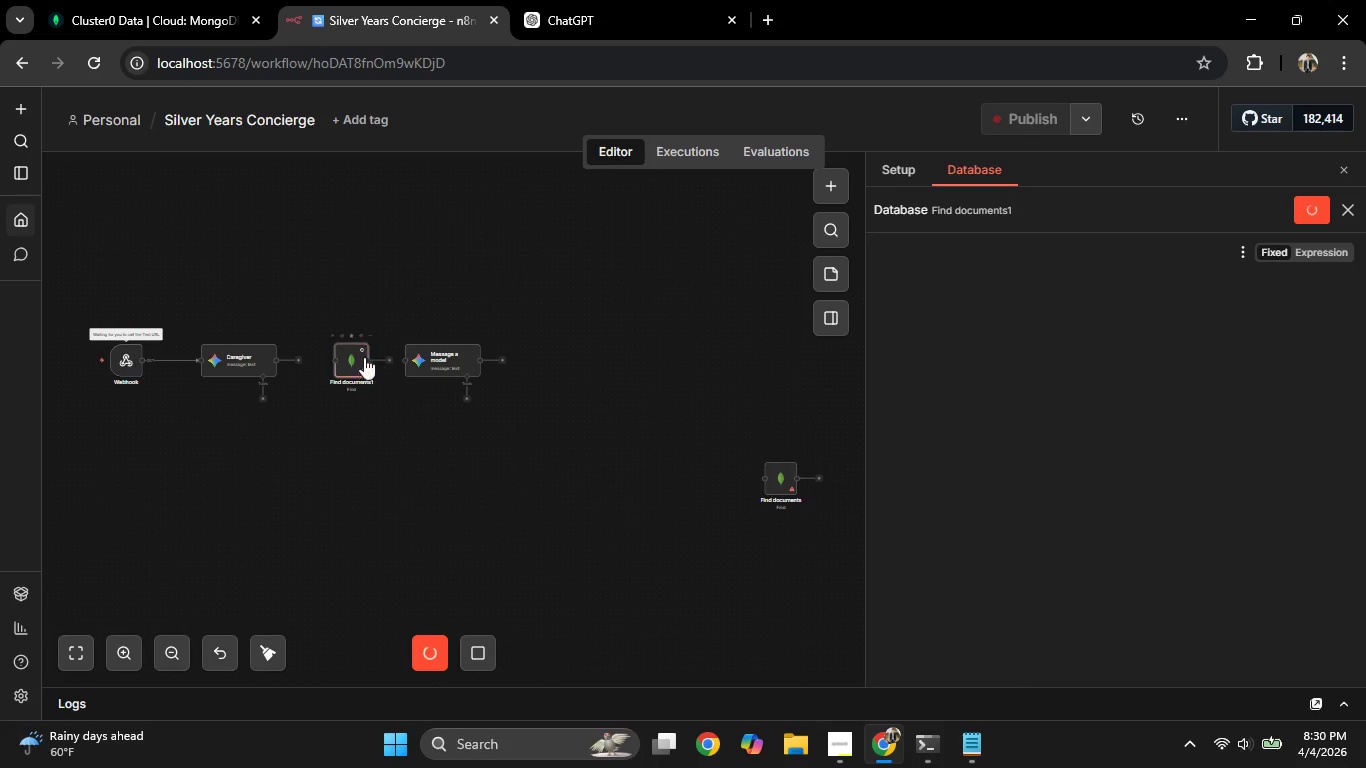 
left_click([357, 361])
 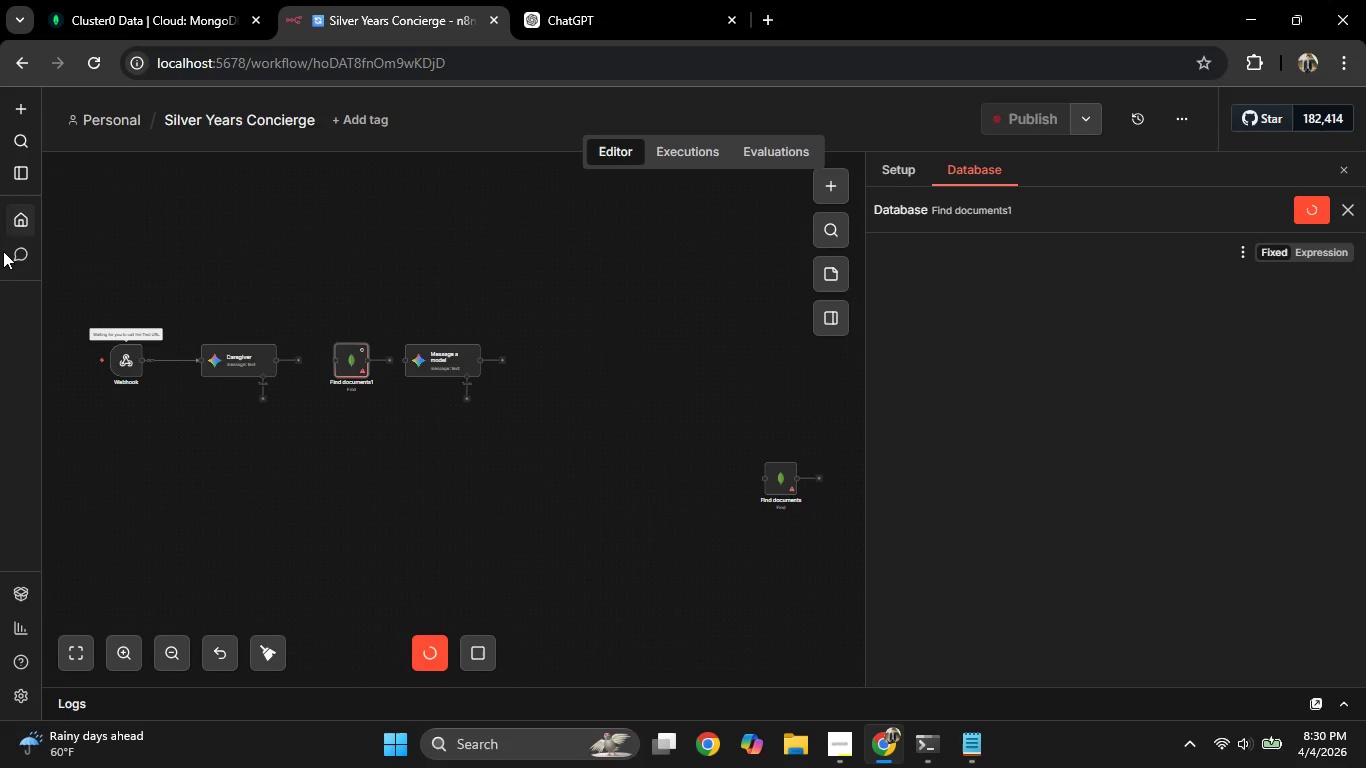 
left_click([98, 74])
 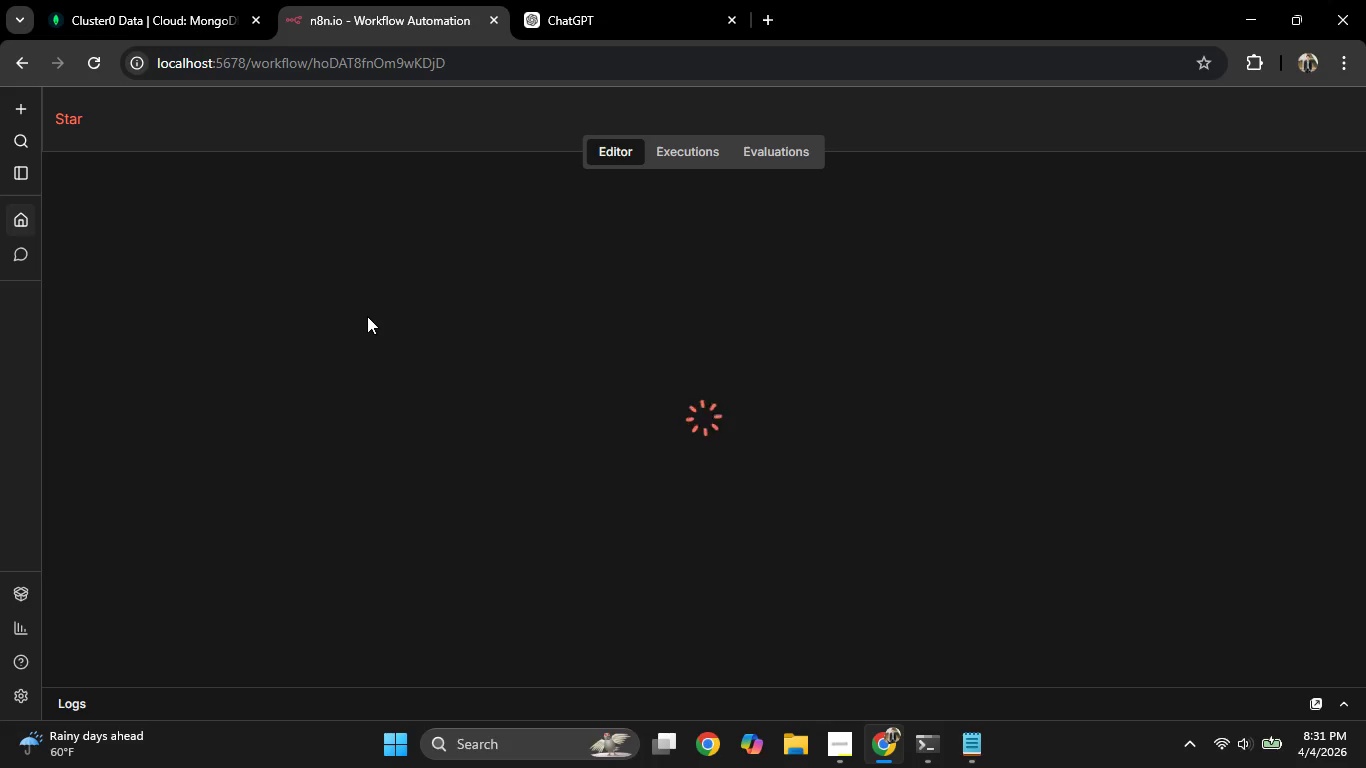 
wait(6.77)
 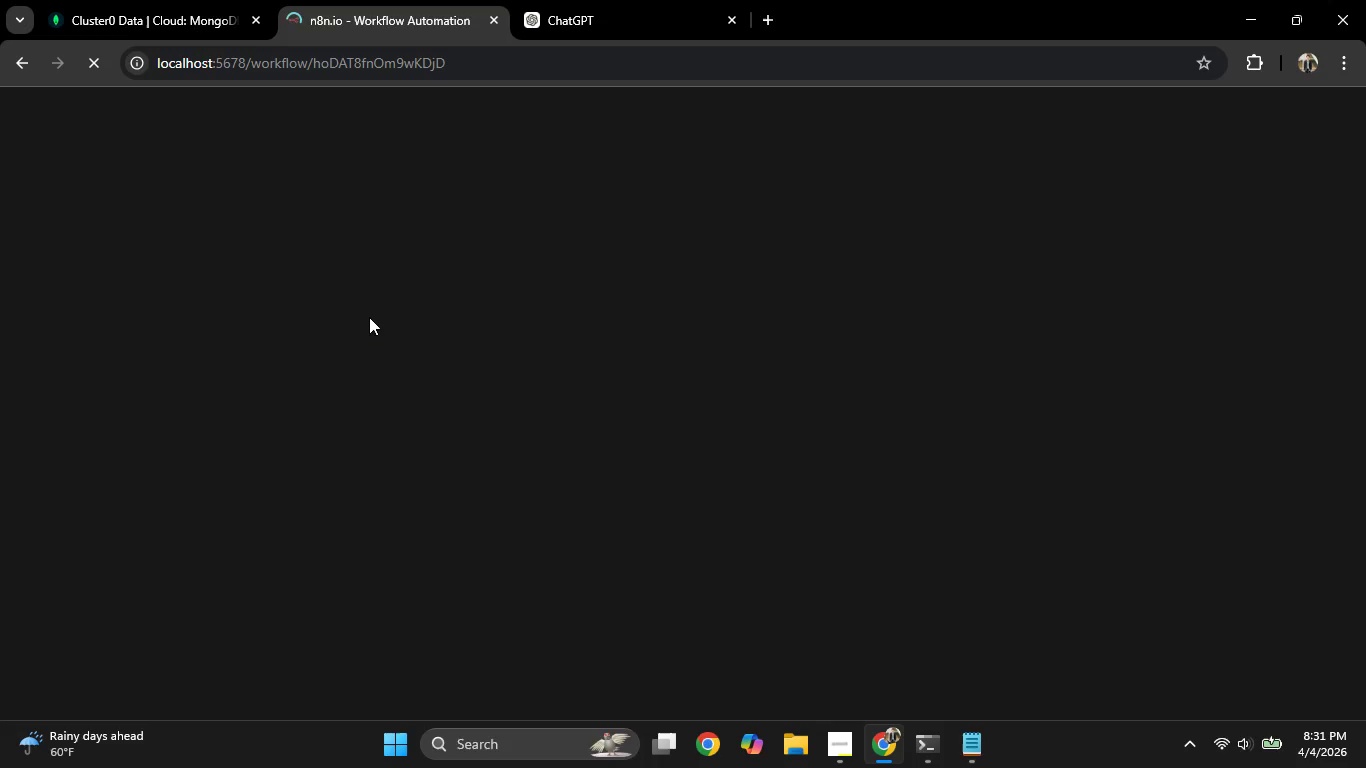 
left_click([354, 352])
 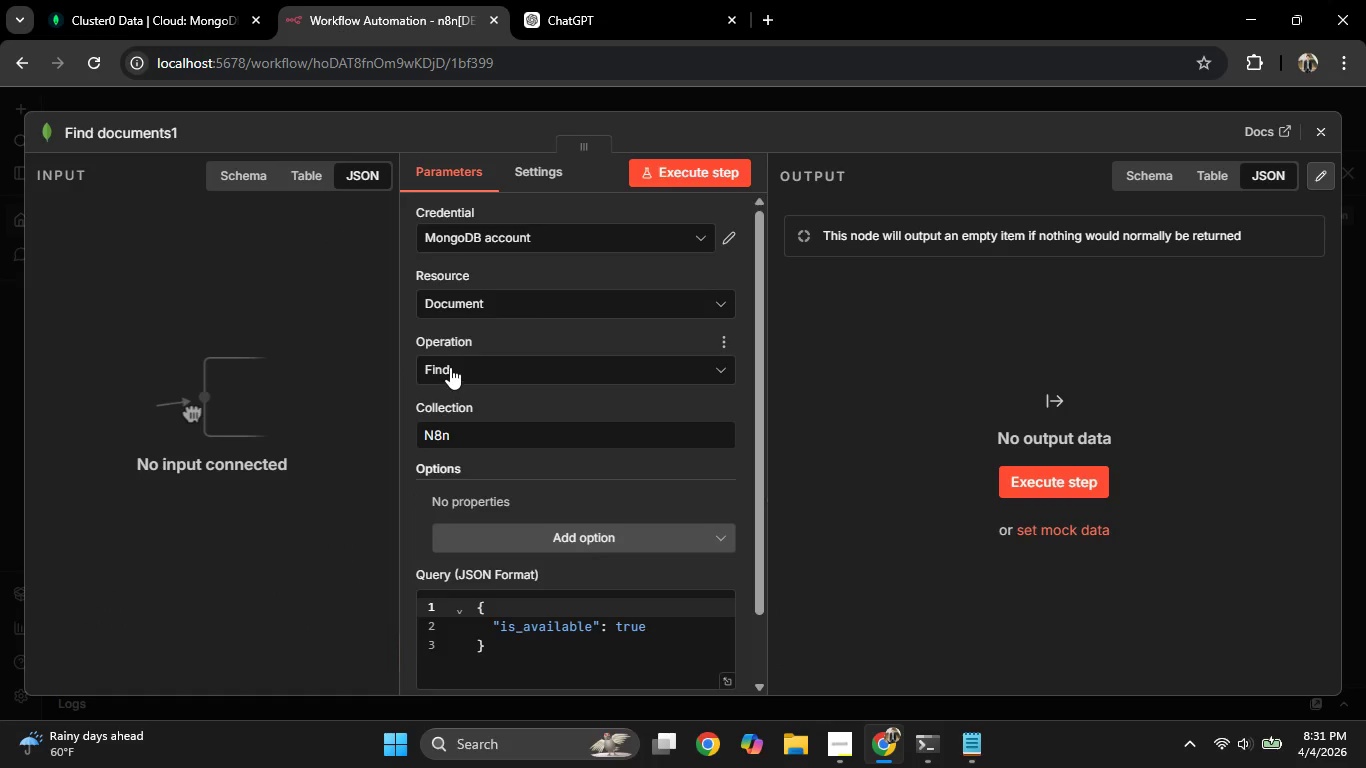 
left_click([3, 225])
 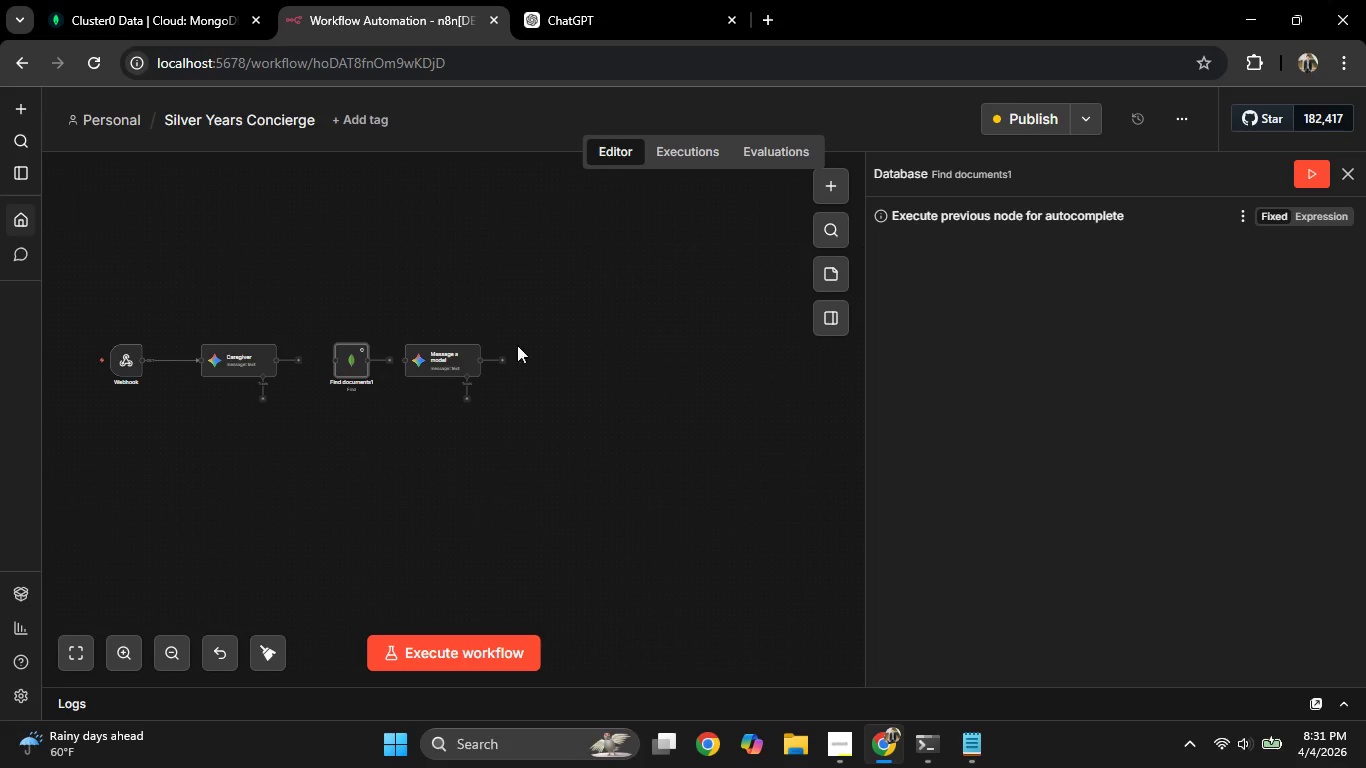 
double_click([347, 353])
 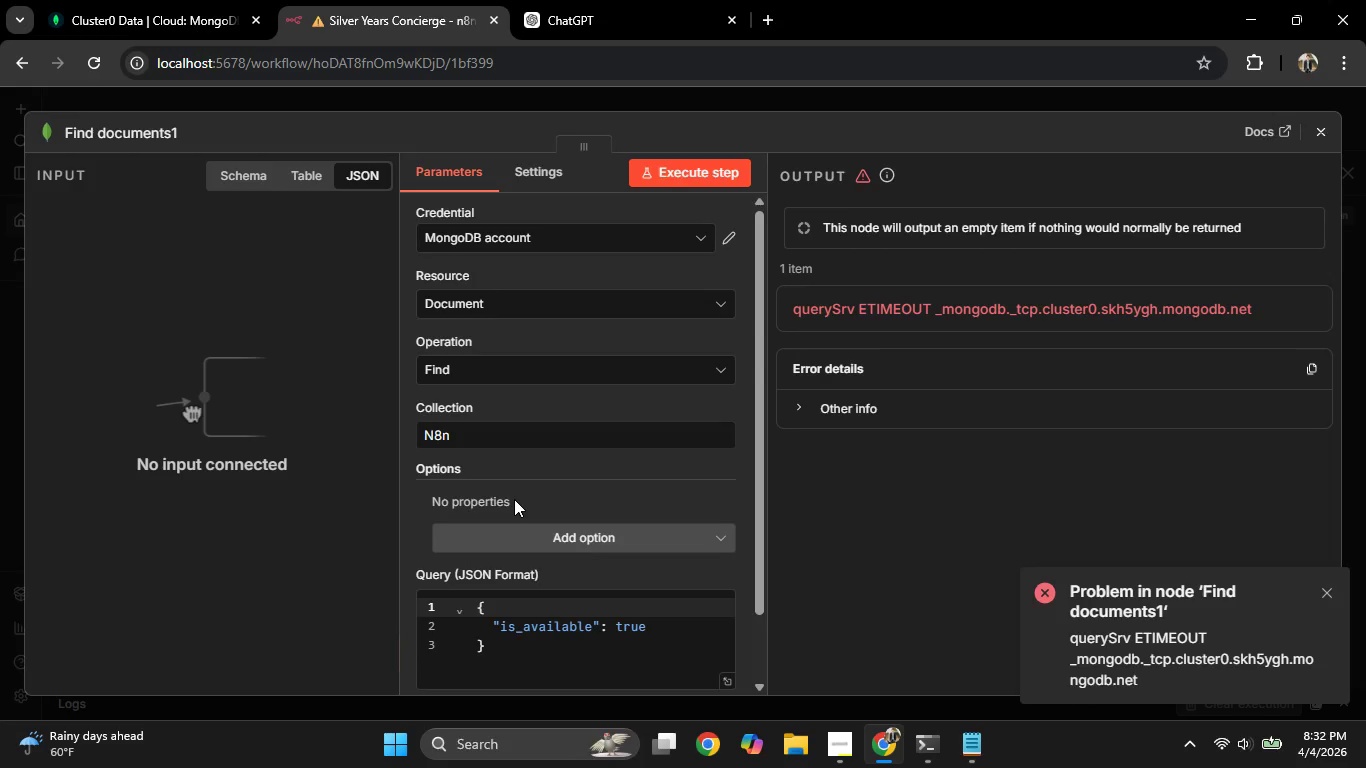 
wait(72.08)
 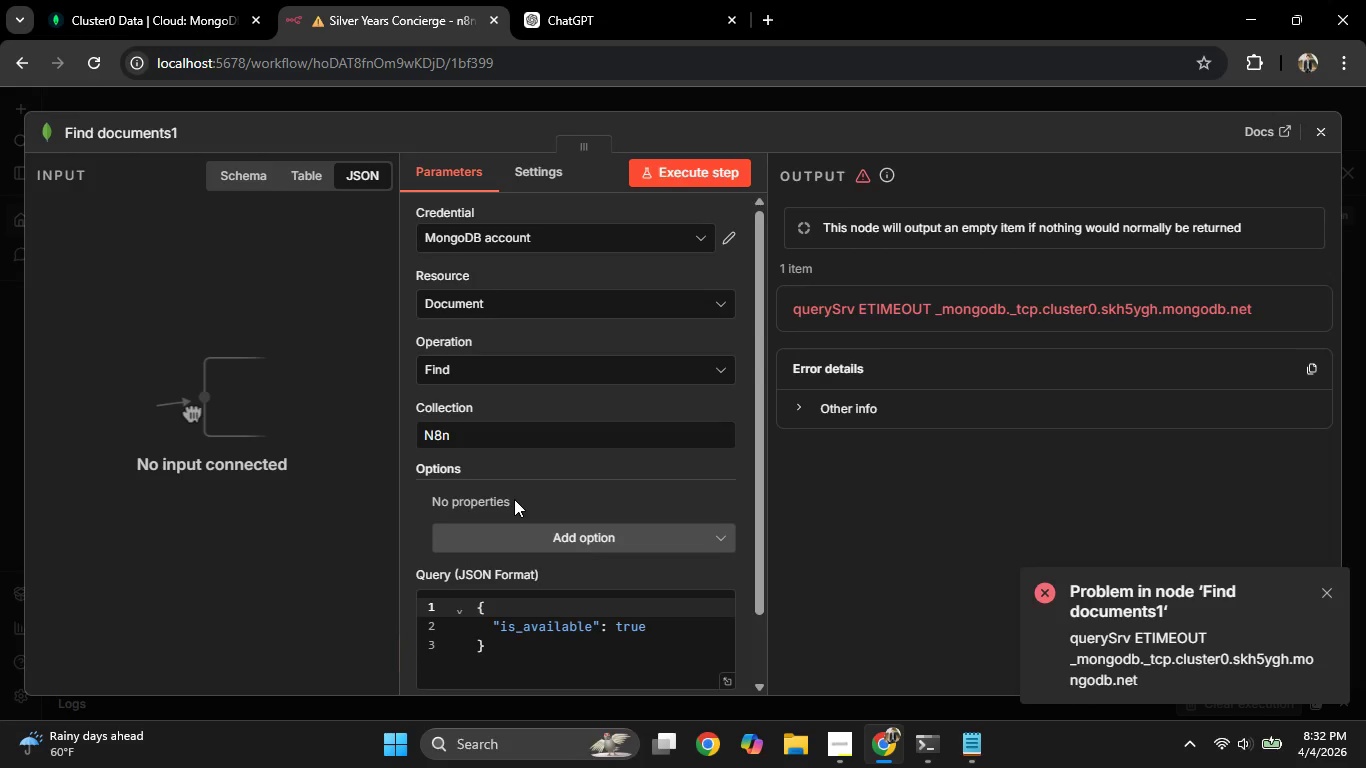 
left_click_drag(start_coordinate=[339, 361], to_coordinate=[324, 359])
 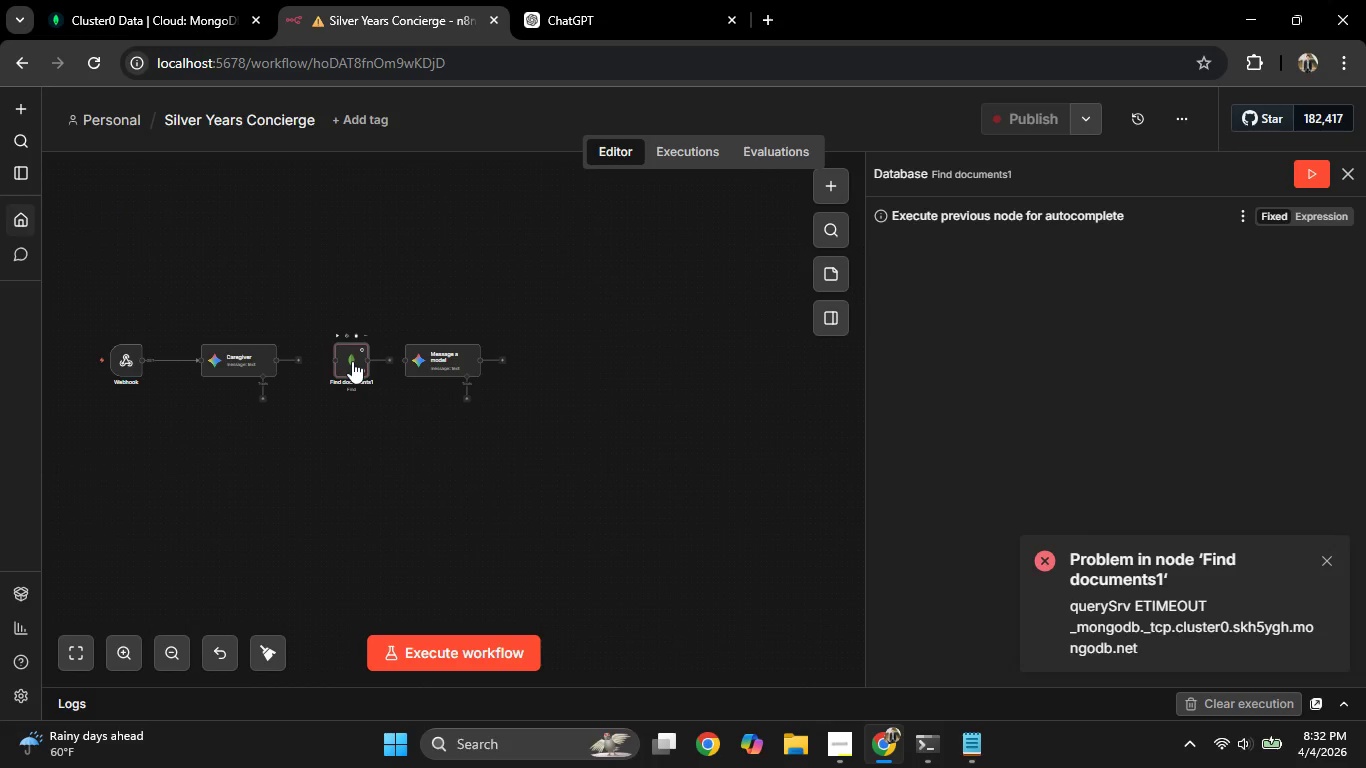 
left_click_drag(start_coordinate=[351, 361], to_coordinate=[330, 361])
 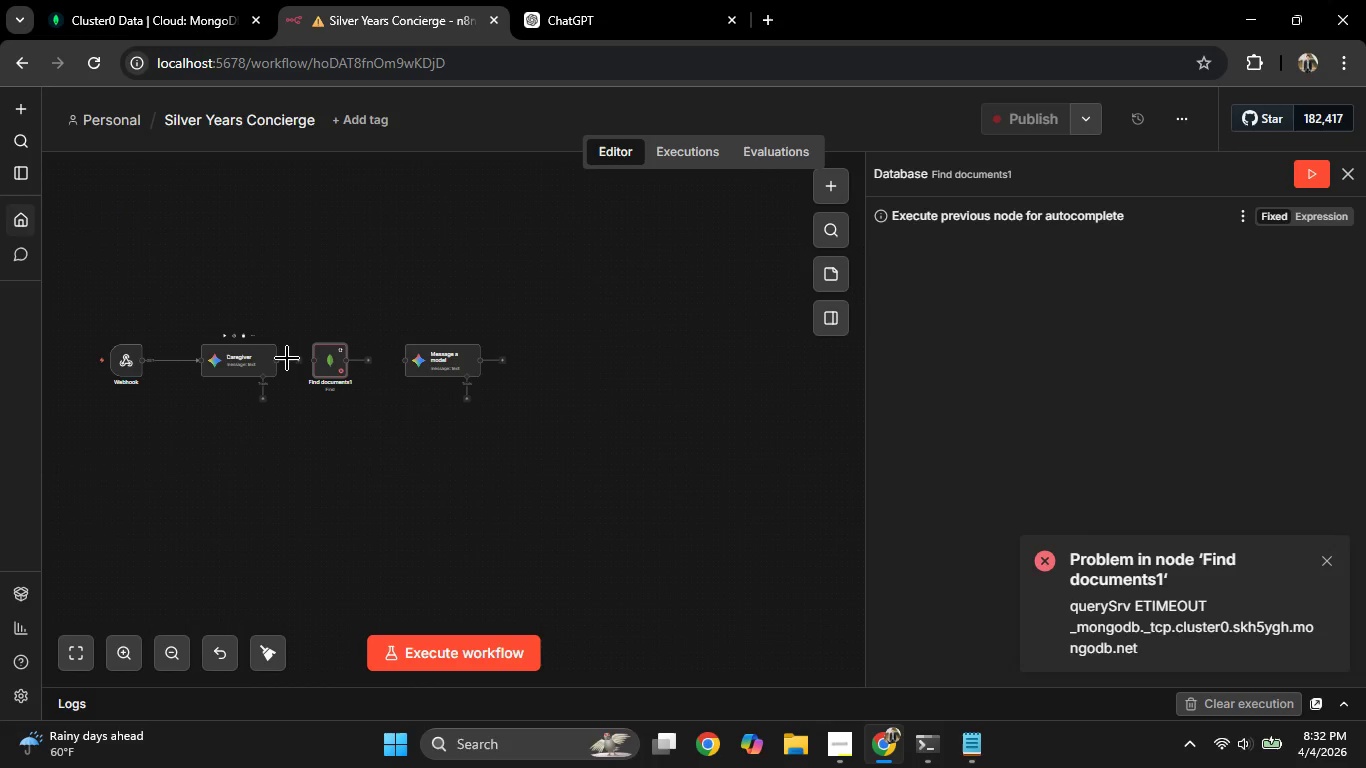 
left_click_drag(start_coordinate=[287, 359], to_coordinate=[310, 363])
 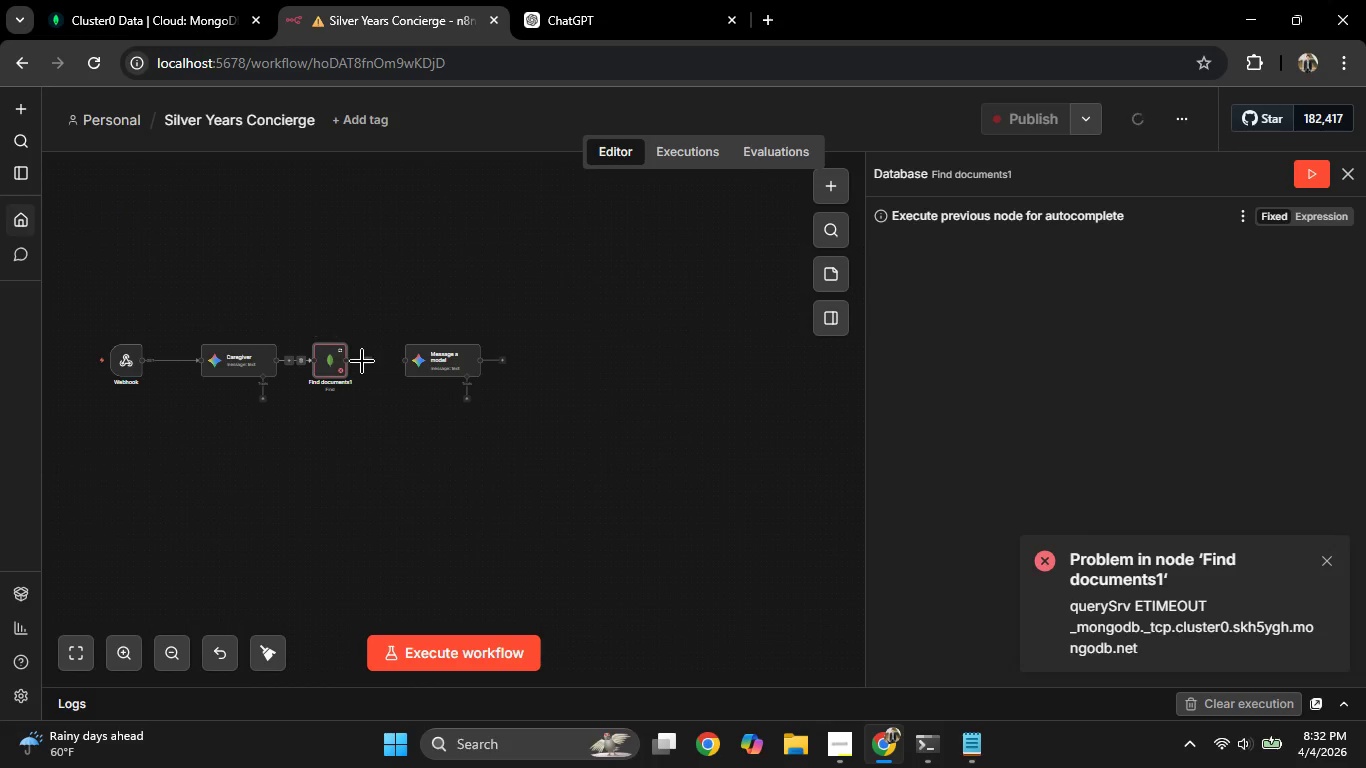 
left_click_drag(start_coordinate=[353, 358], to_coordinate=[419, 365])
 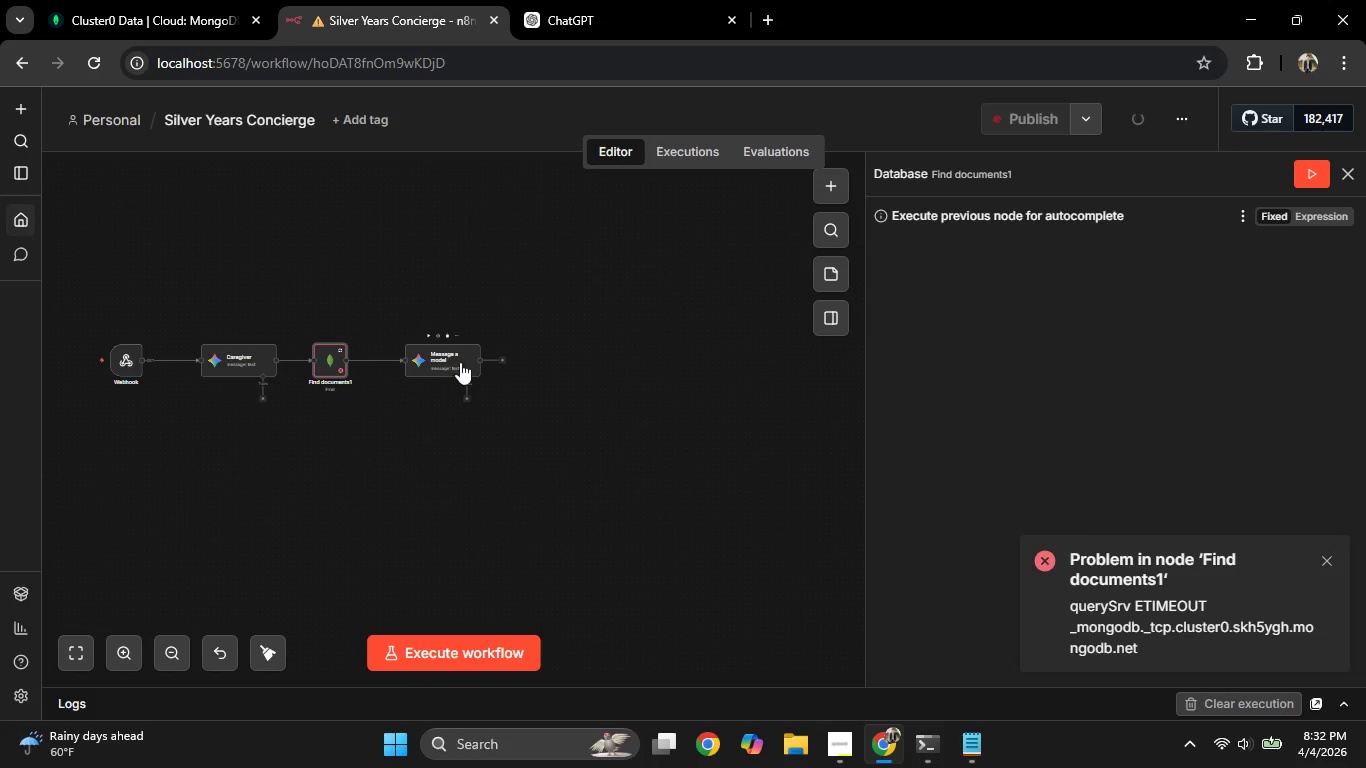 
left_click_drag(start_coordinate=[460, 362], to_coordinate=[445, 362])
 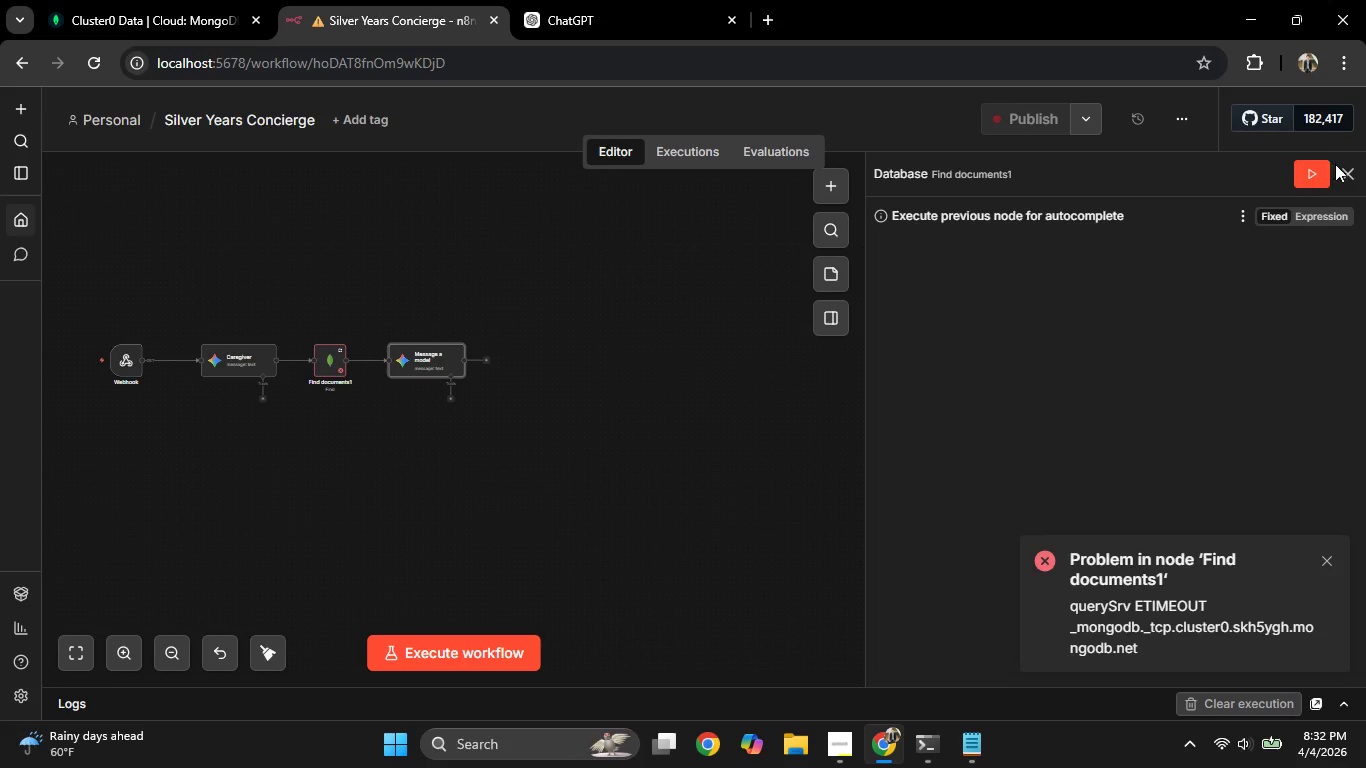 
left_click([1348, 173])
 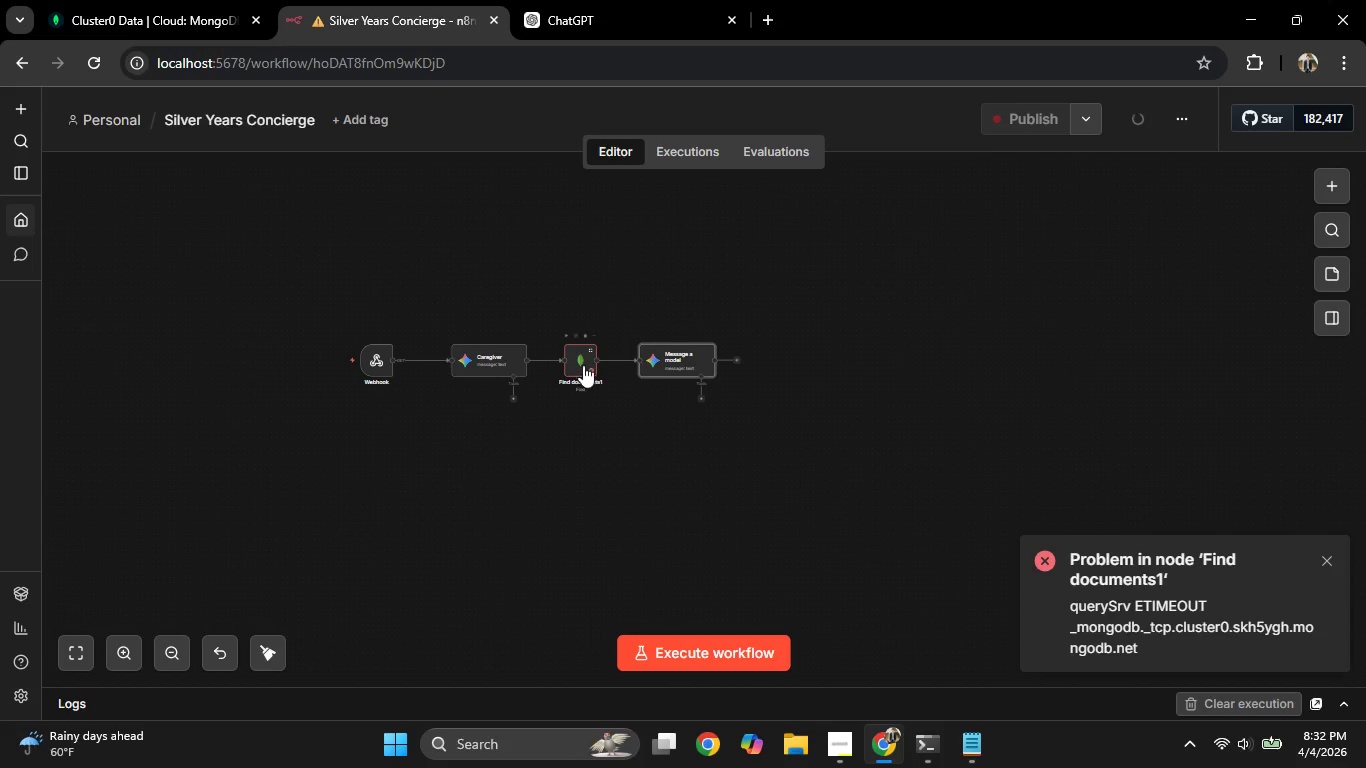 
double_click([586, 360])
 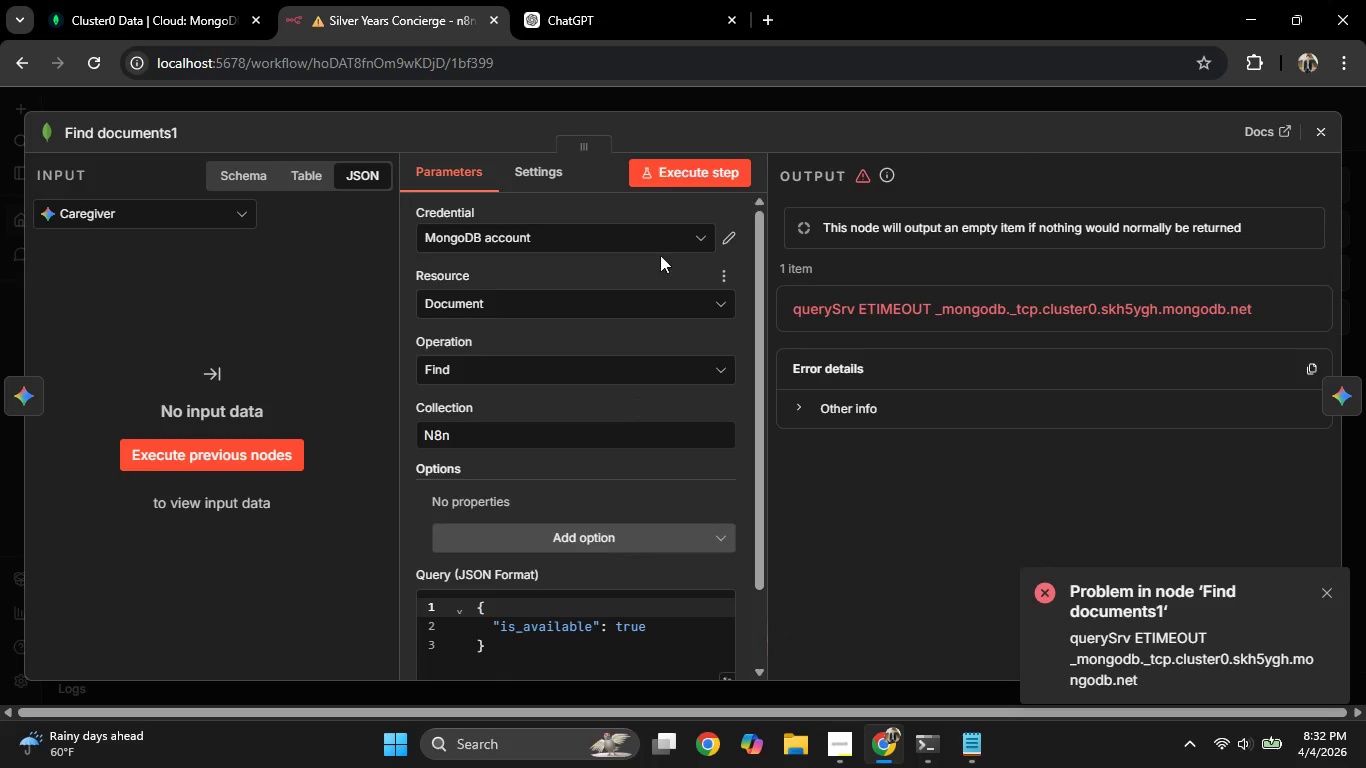 
left_click([666, 172])
 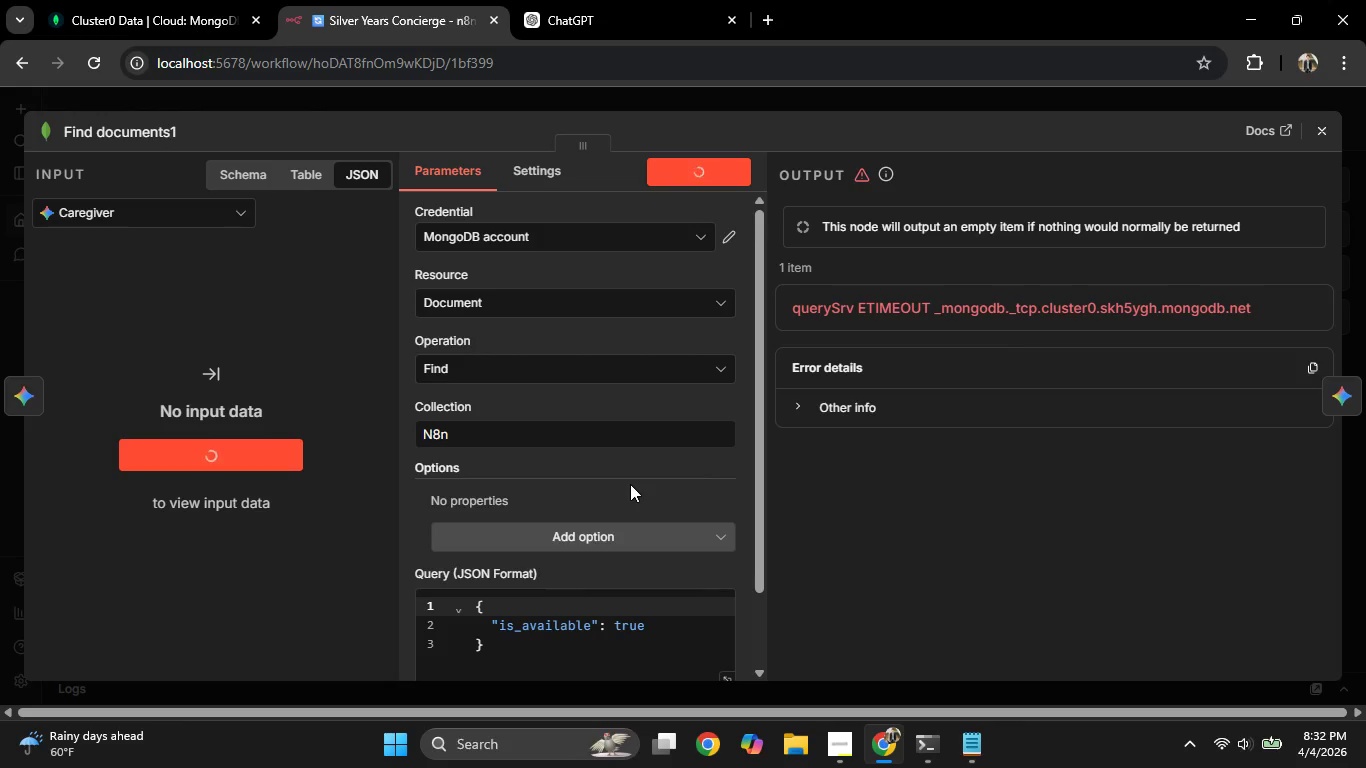 
wait(10.8)
 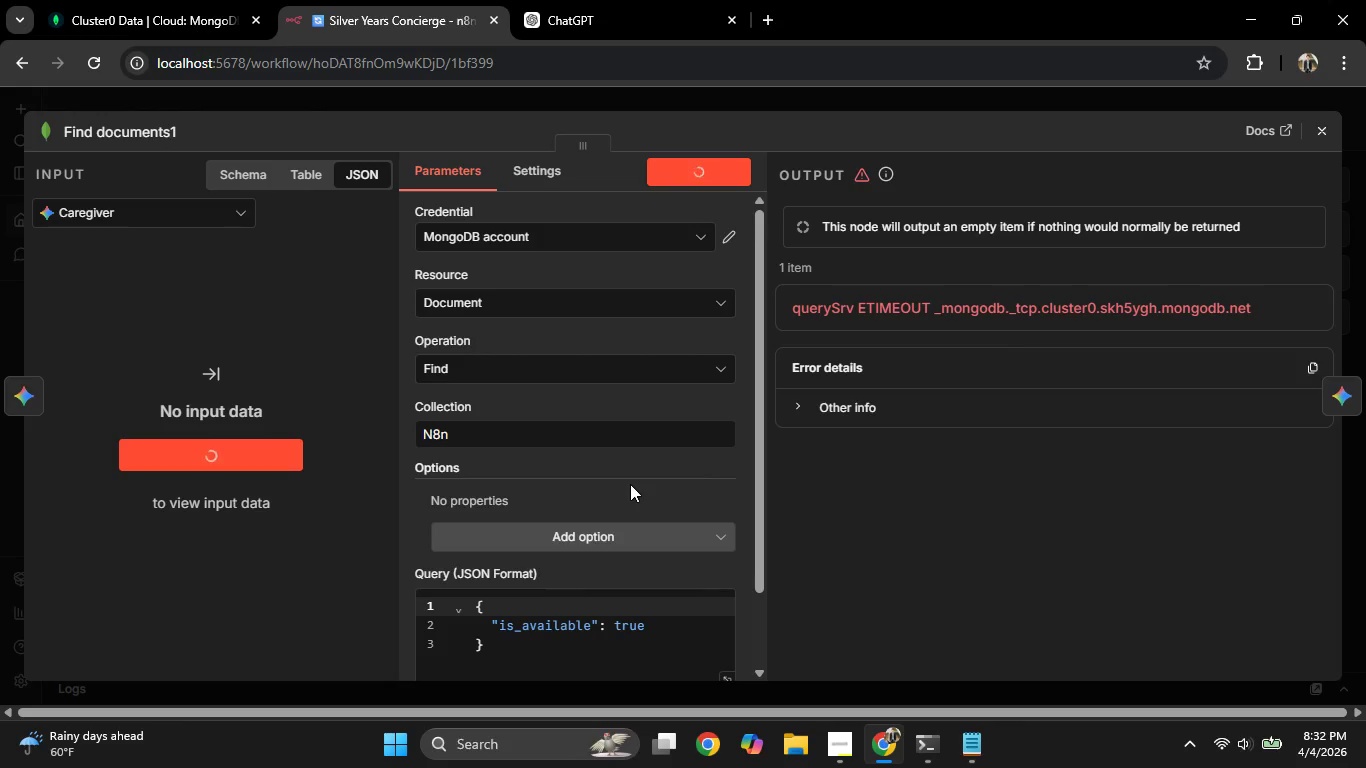 
left_click_drag(start_coordinate=[241, 20], to_coordinate=[192, 7])
 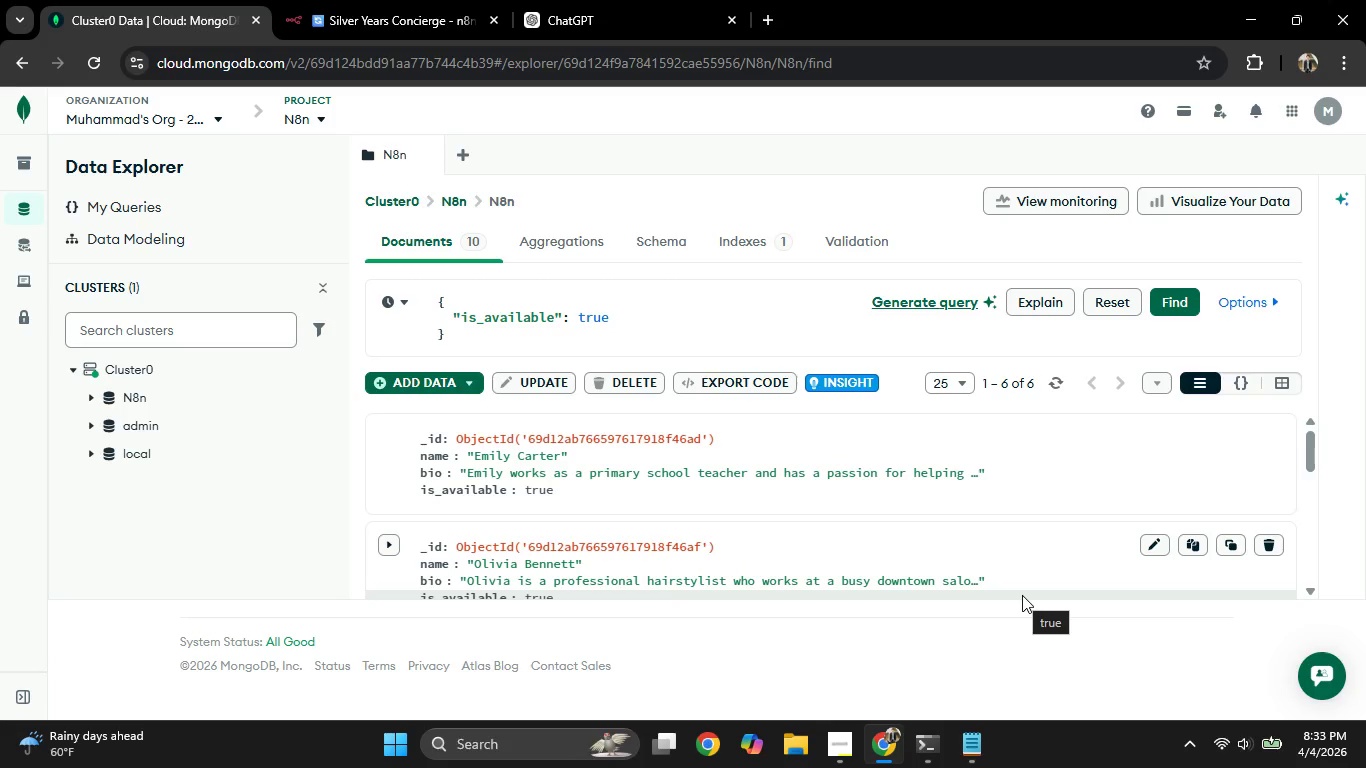 
wait(24.75)
 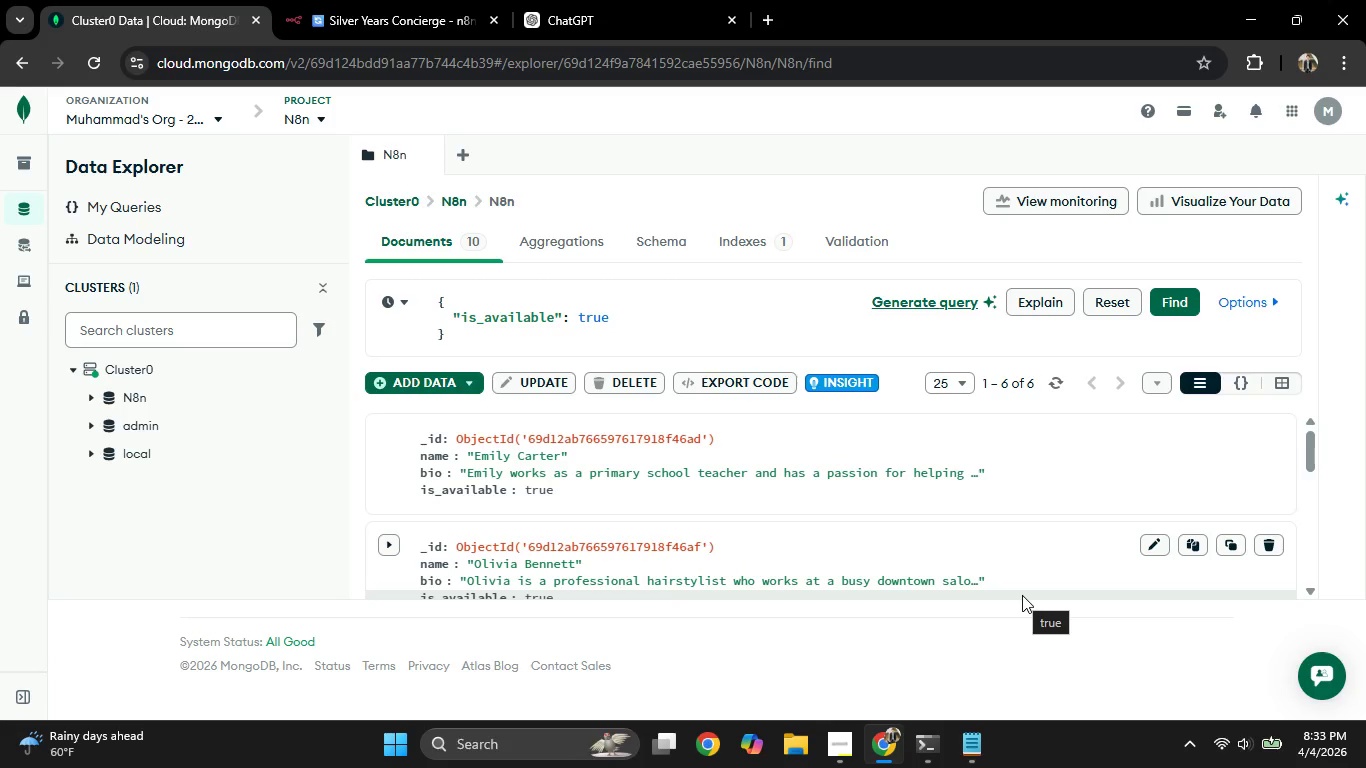 
left_click([1178, 294])
 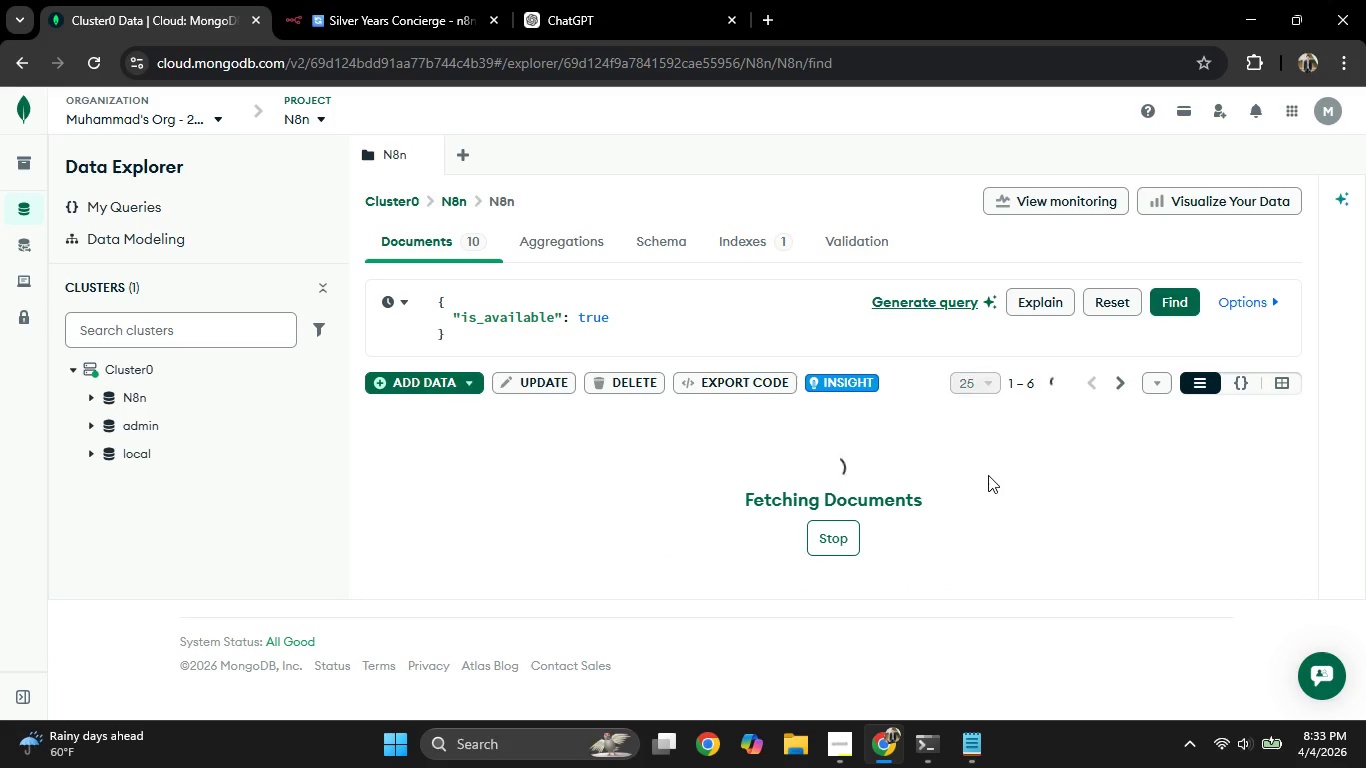 
mouse_move([1000, 484])
 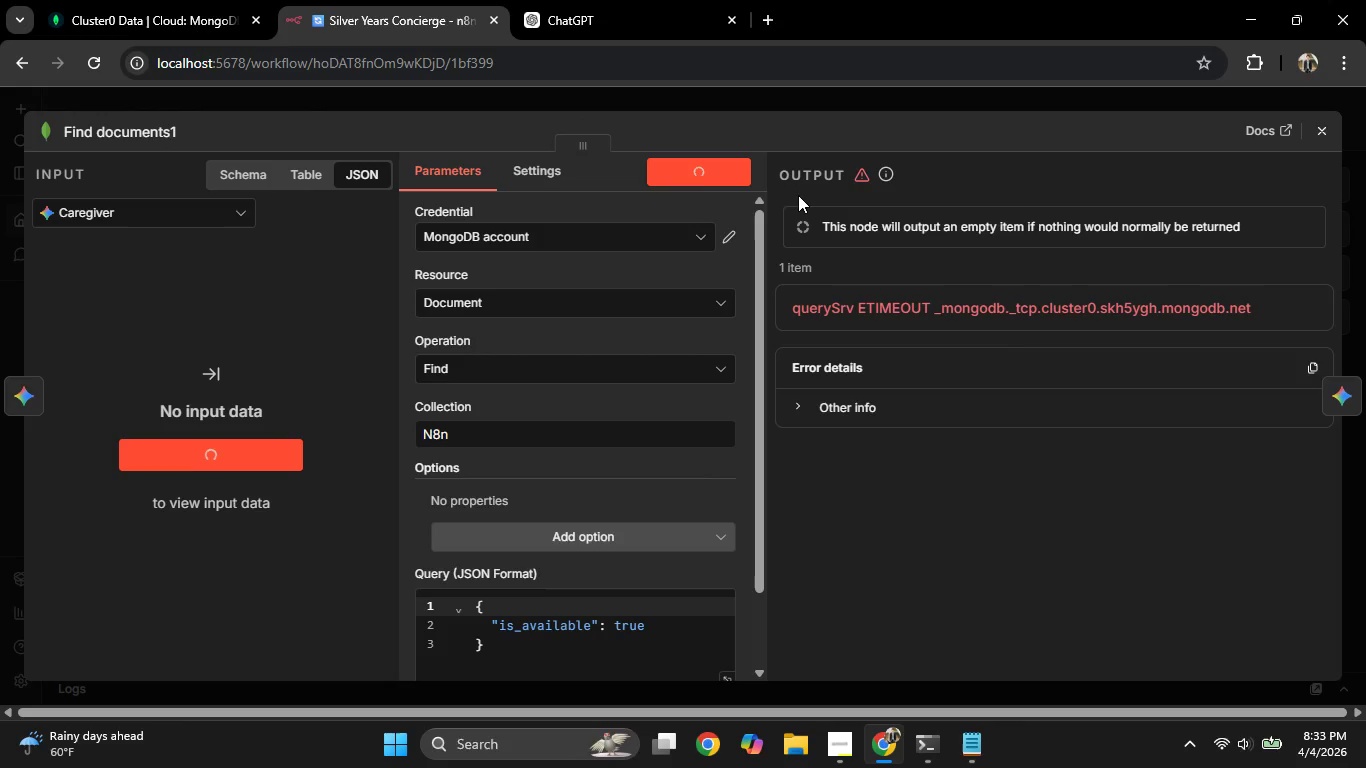 
wait(6.23)
 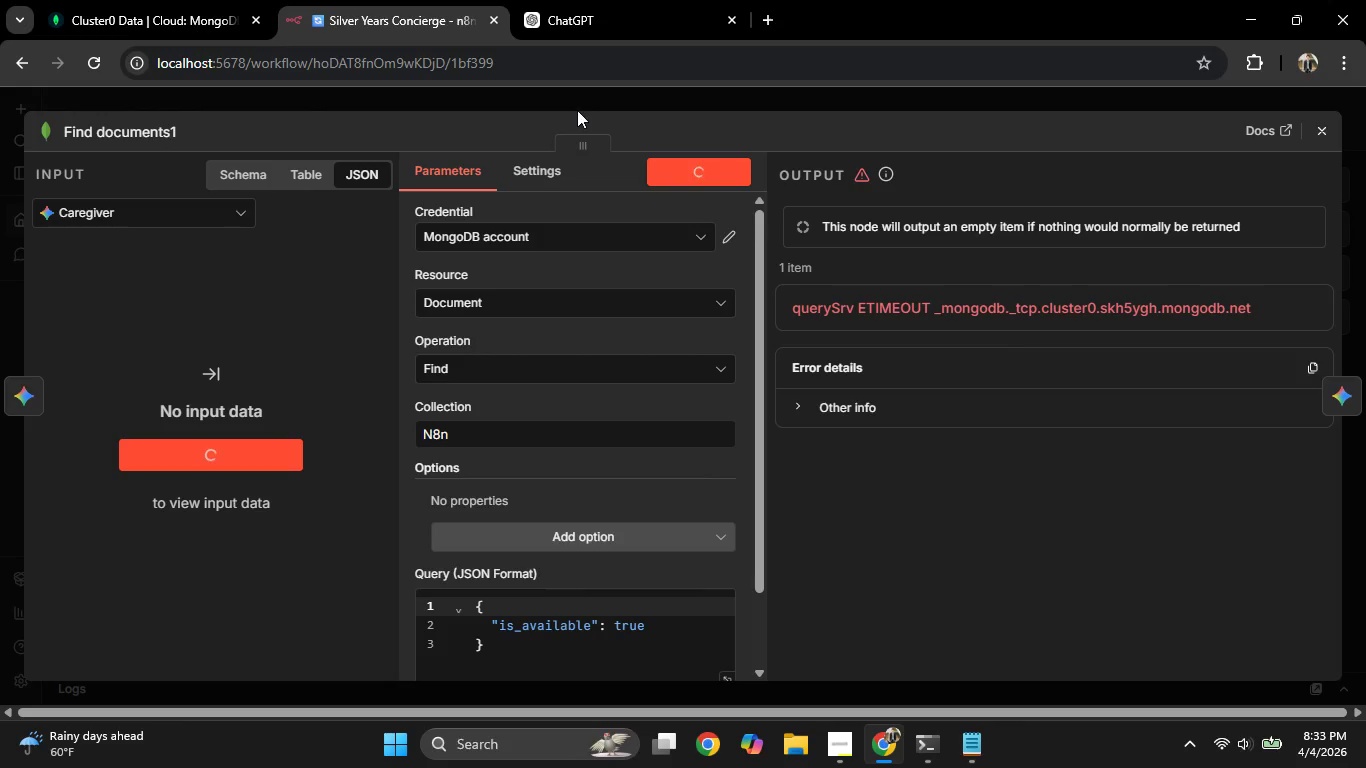 
left_click([208, 0])
 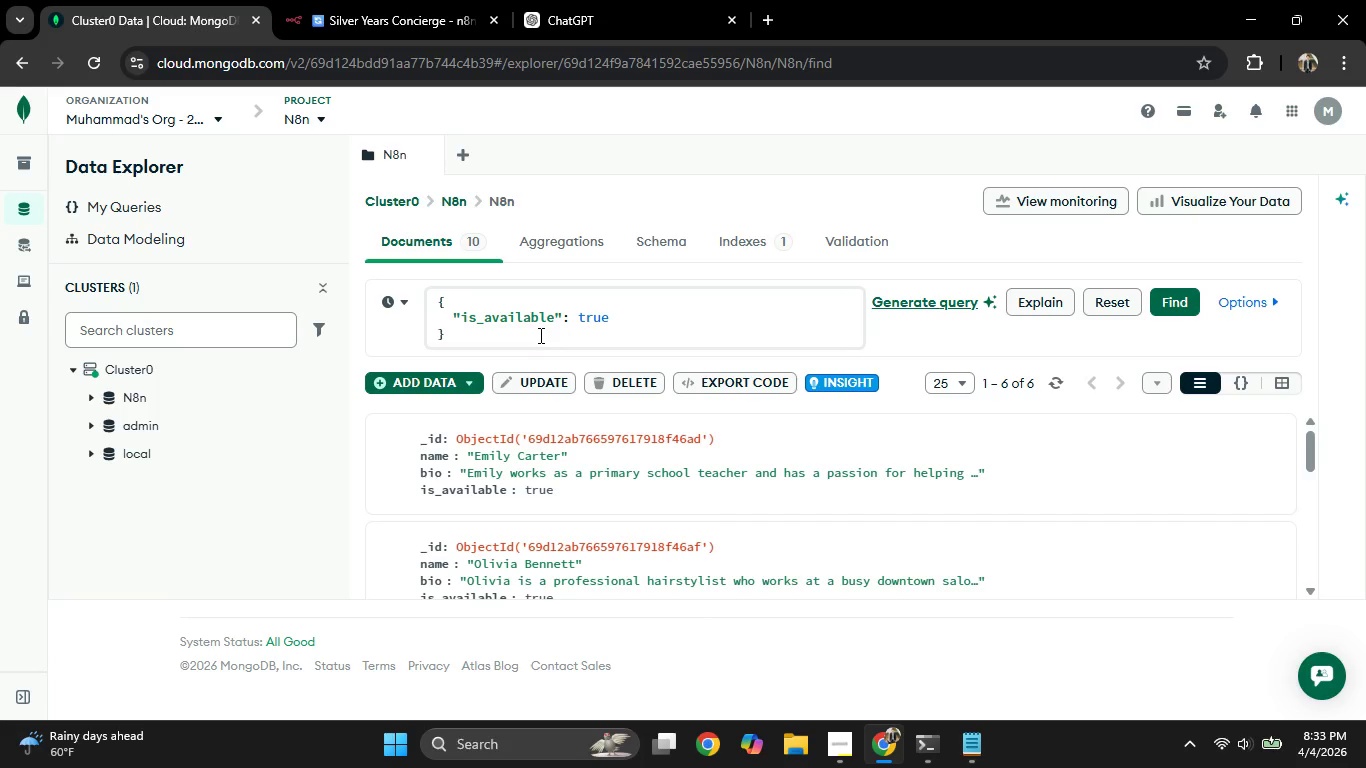 
scroll: coordinate [539, 335], scroll_direction: down, amount: 4.0
 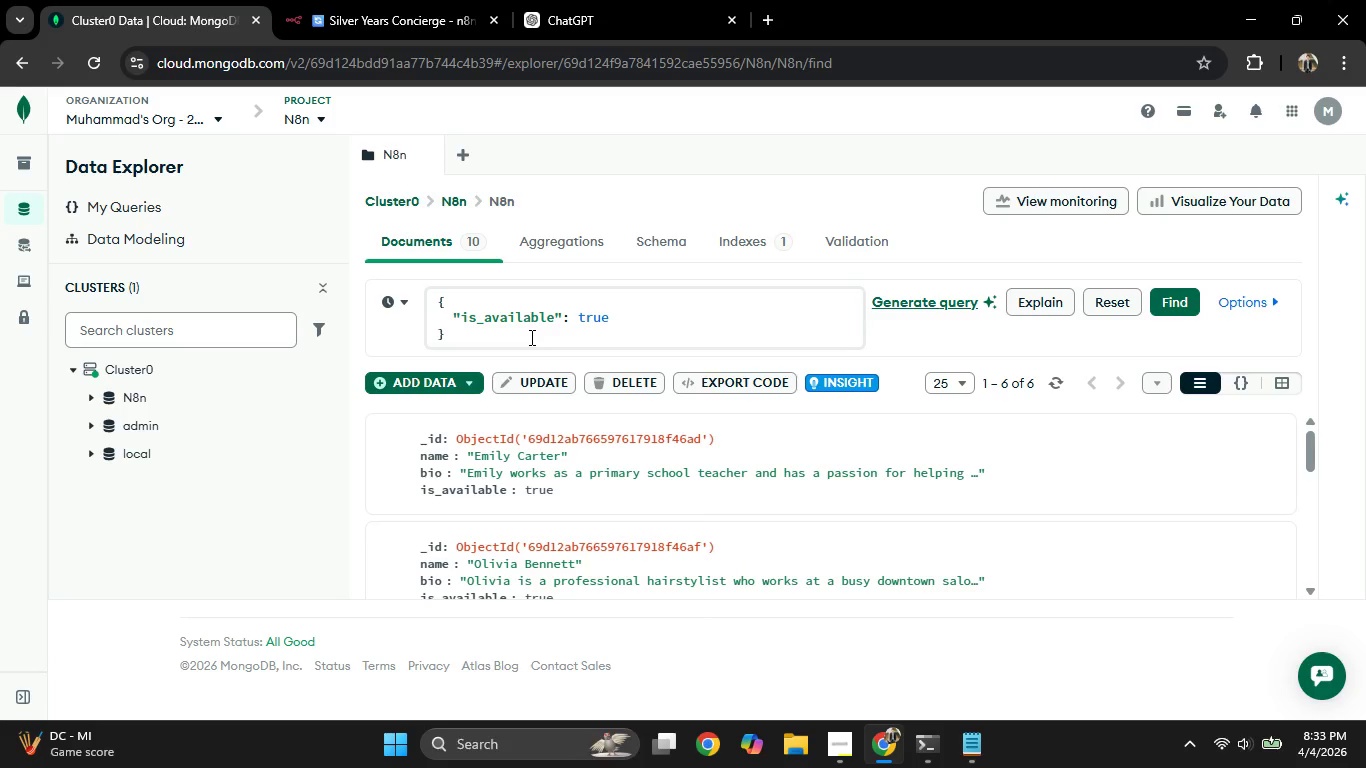 
wait(16.3)
 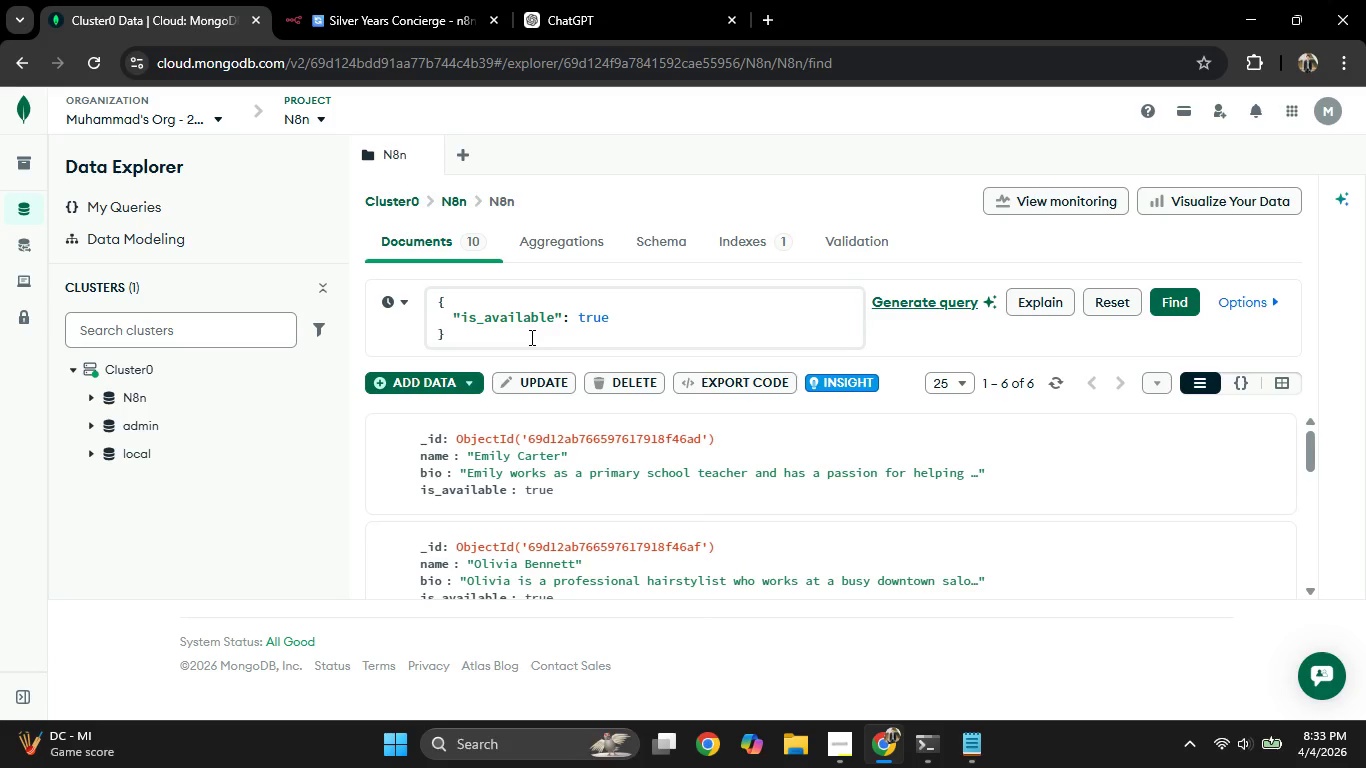 
left_click([60, 100])
 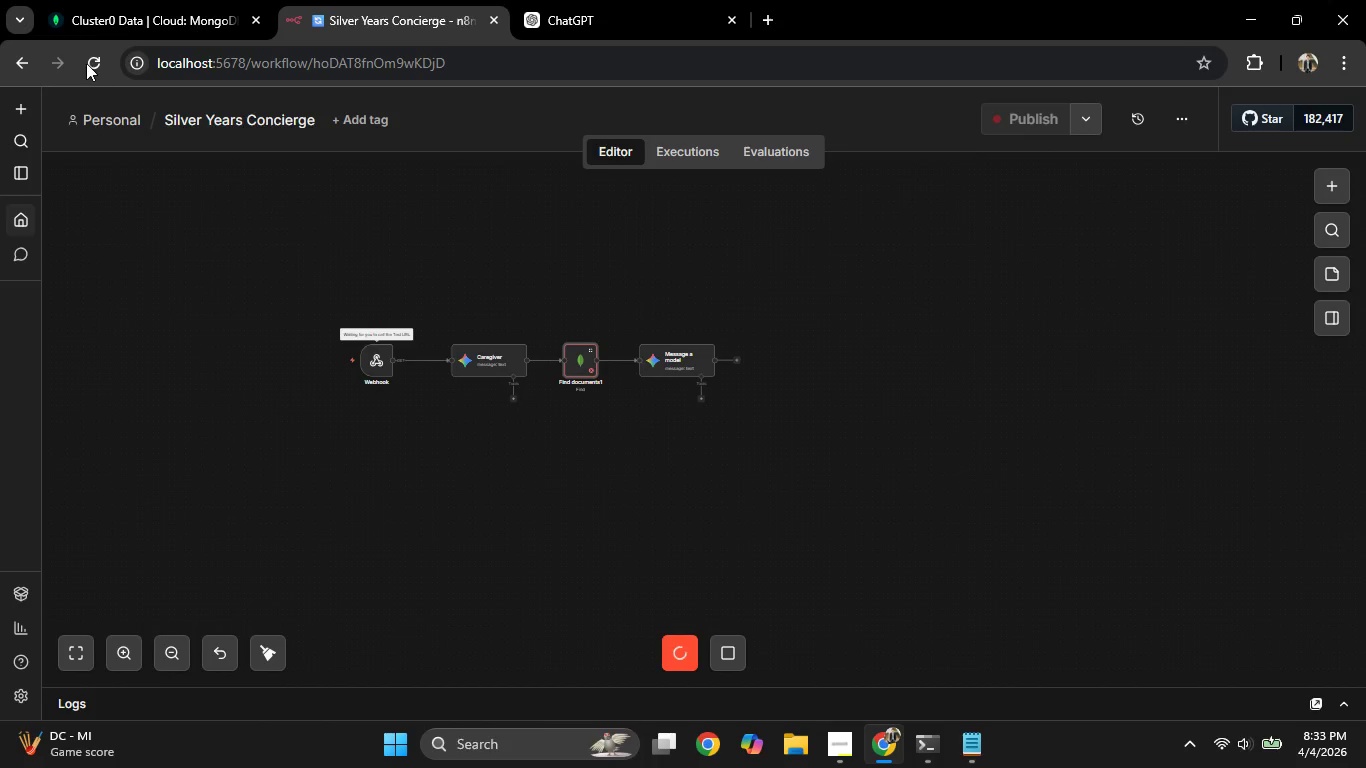 
double_click([86, 61])
 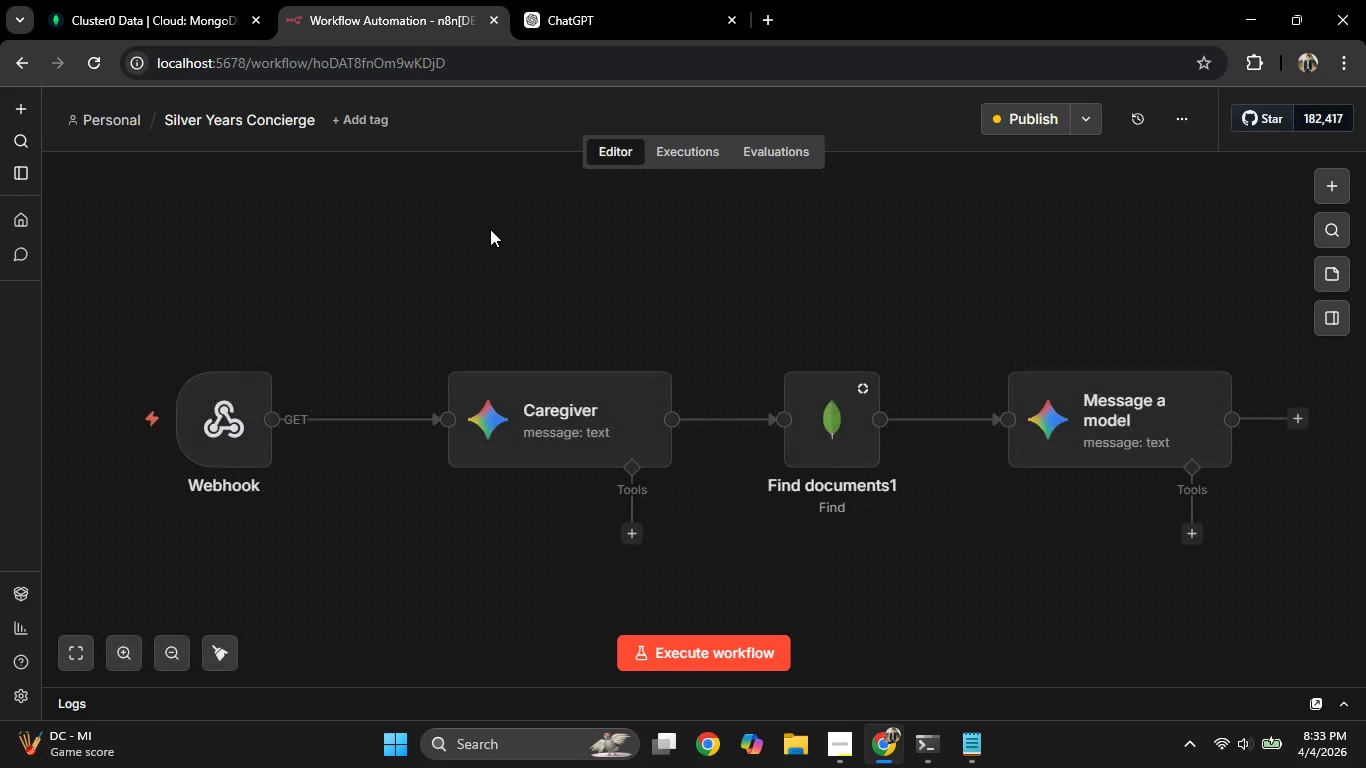 
wait(6.78)
 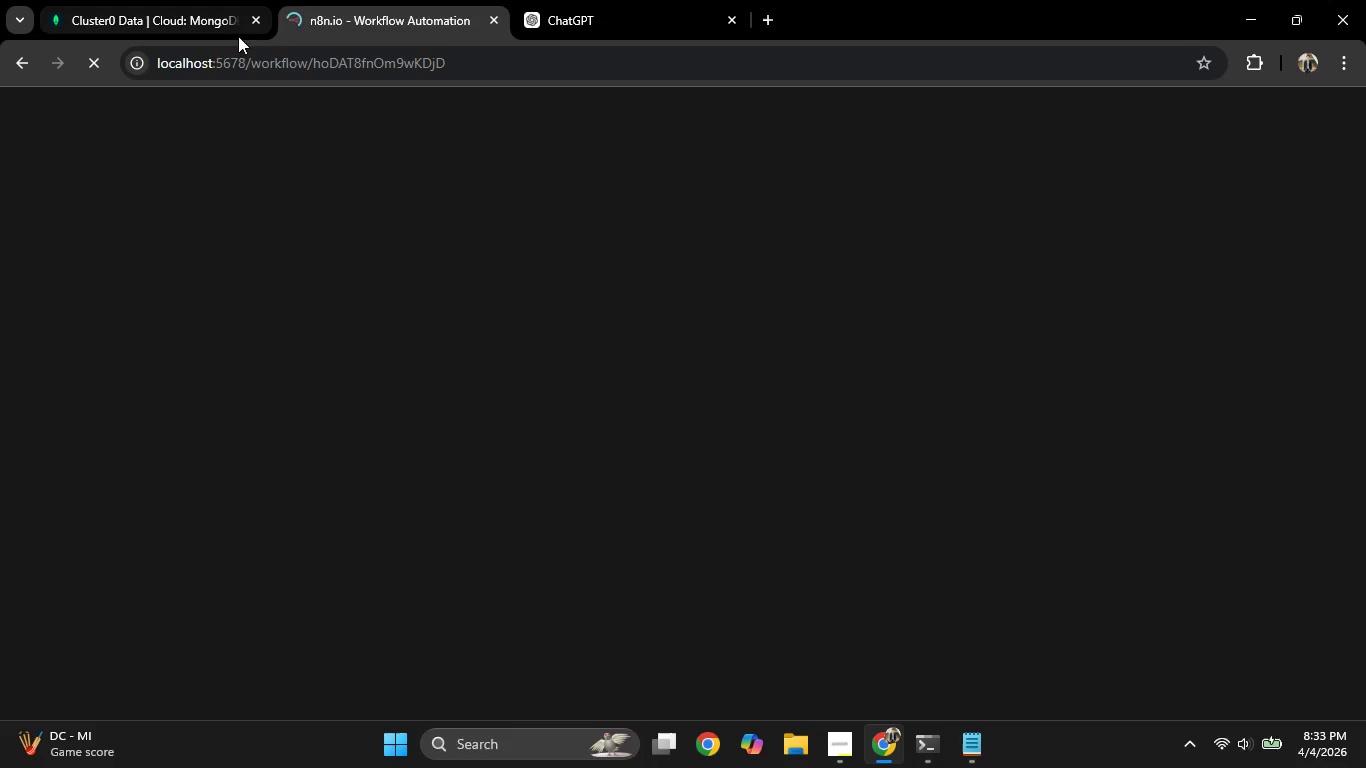 
double_click([826, 414])
 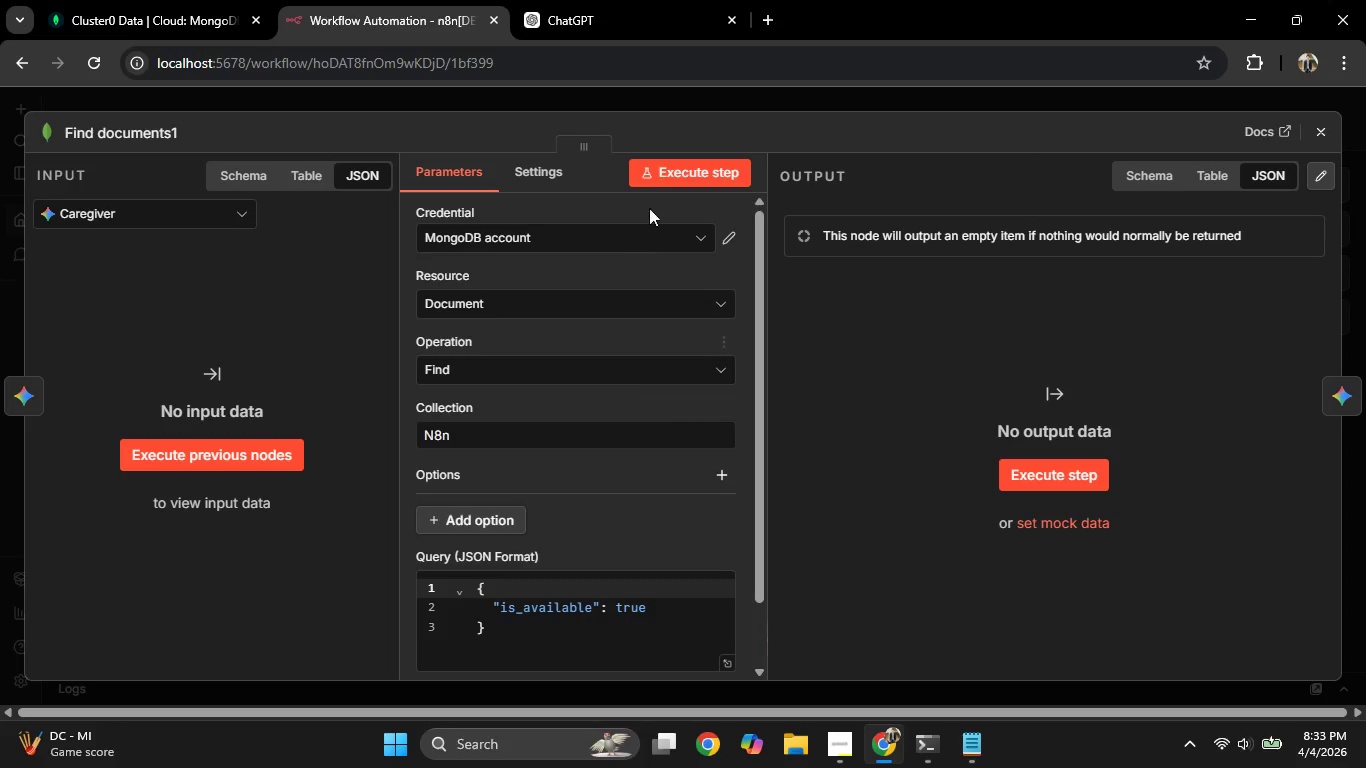 
left_click([657, 174])
 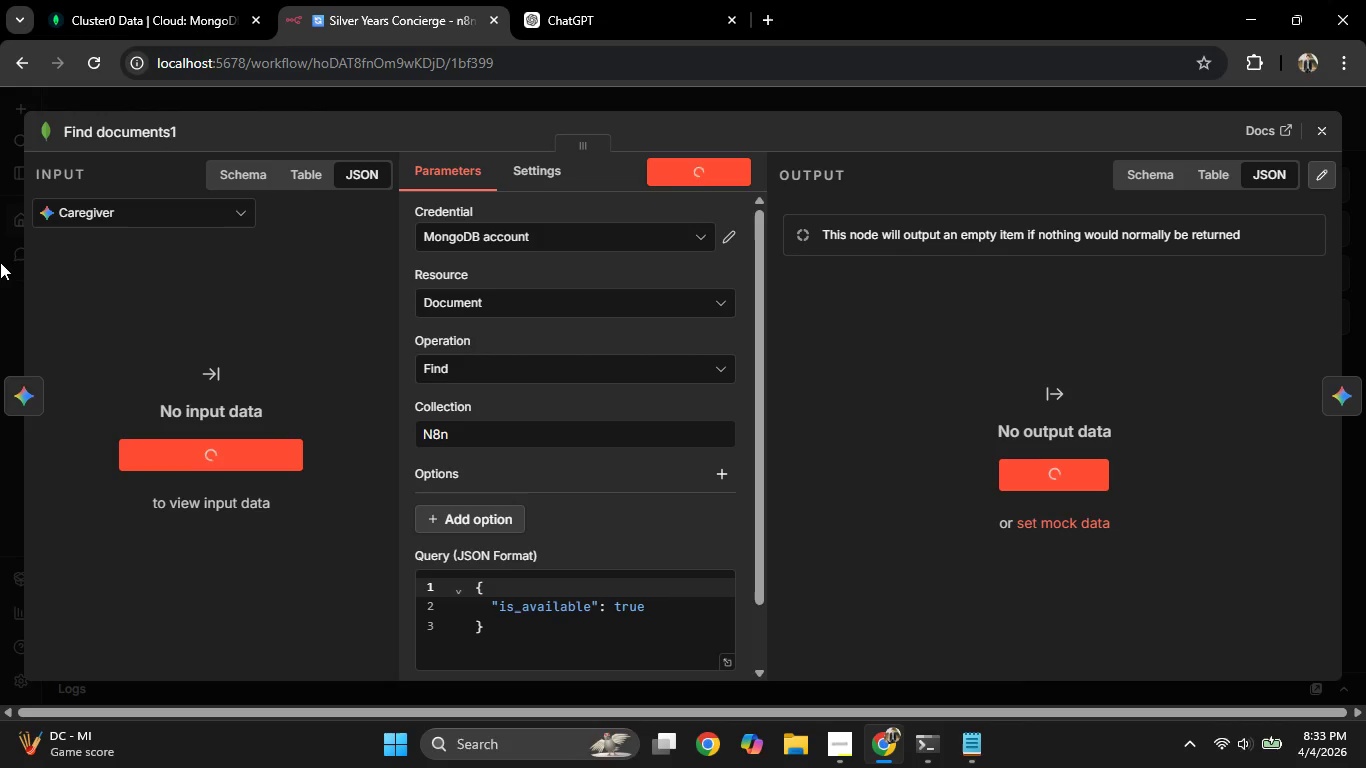 
wait(9.39)
 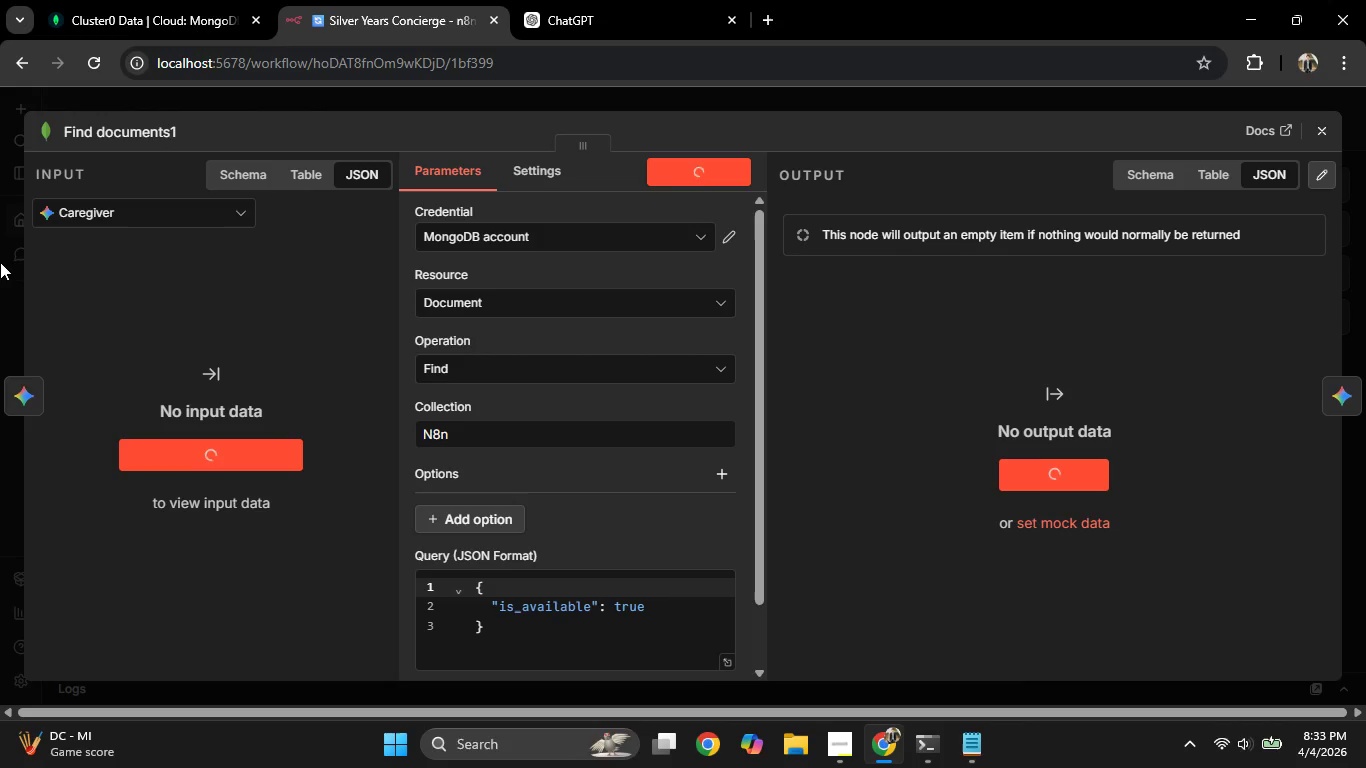 
left_click([0, 262])
 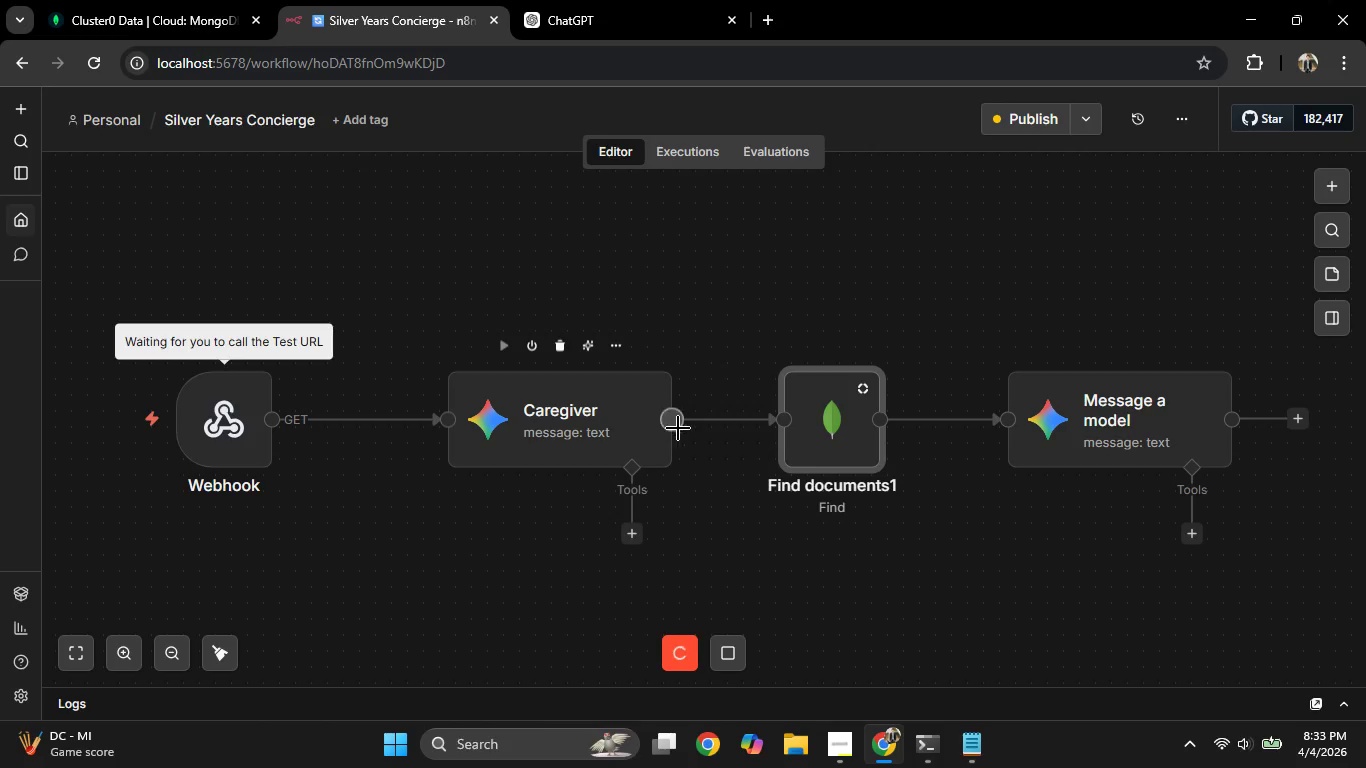 
mouse_move([746, 430])
 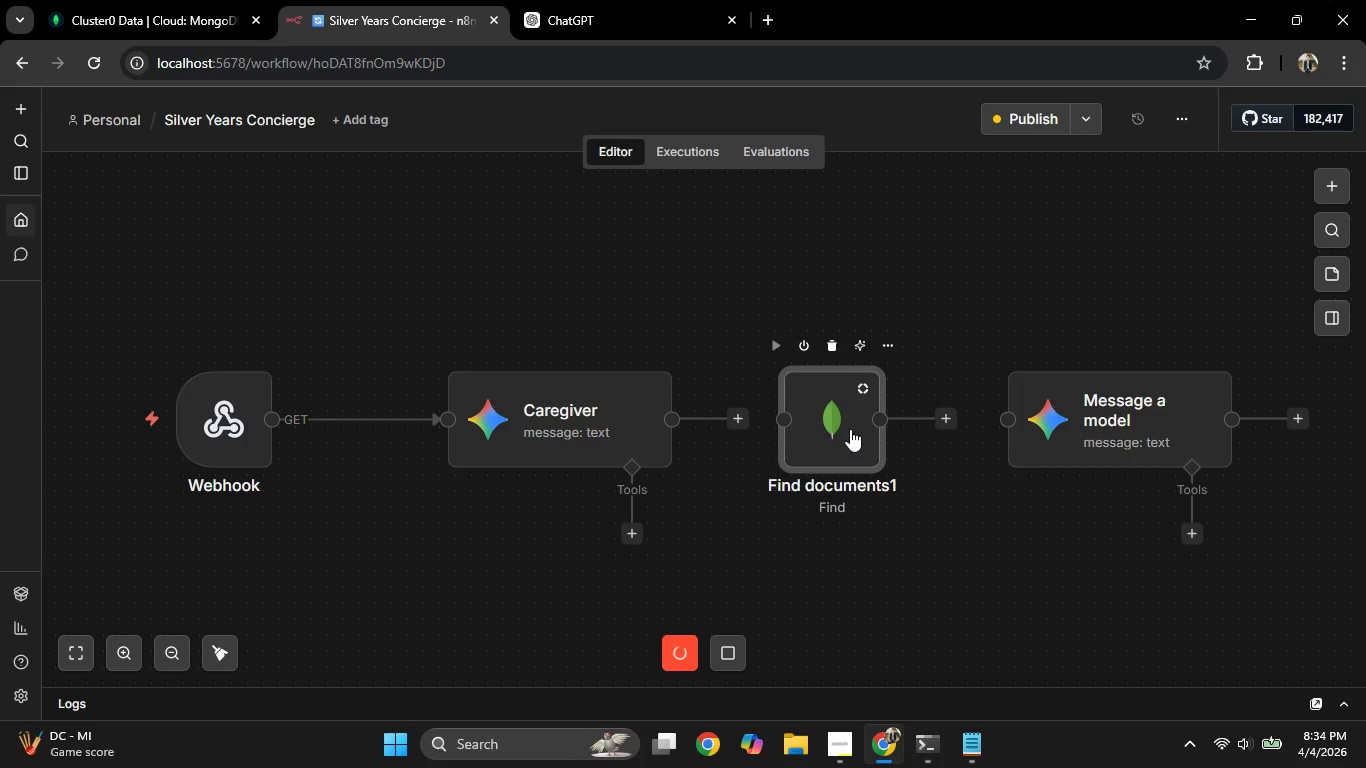 
double_click([852, 432])
 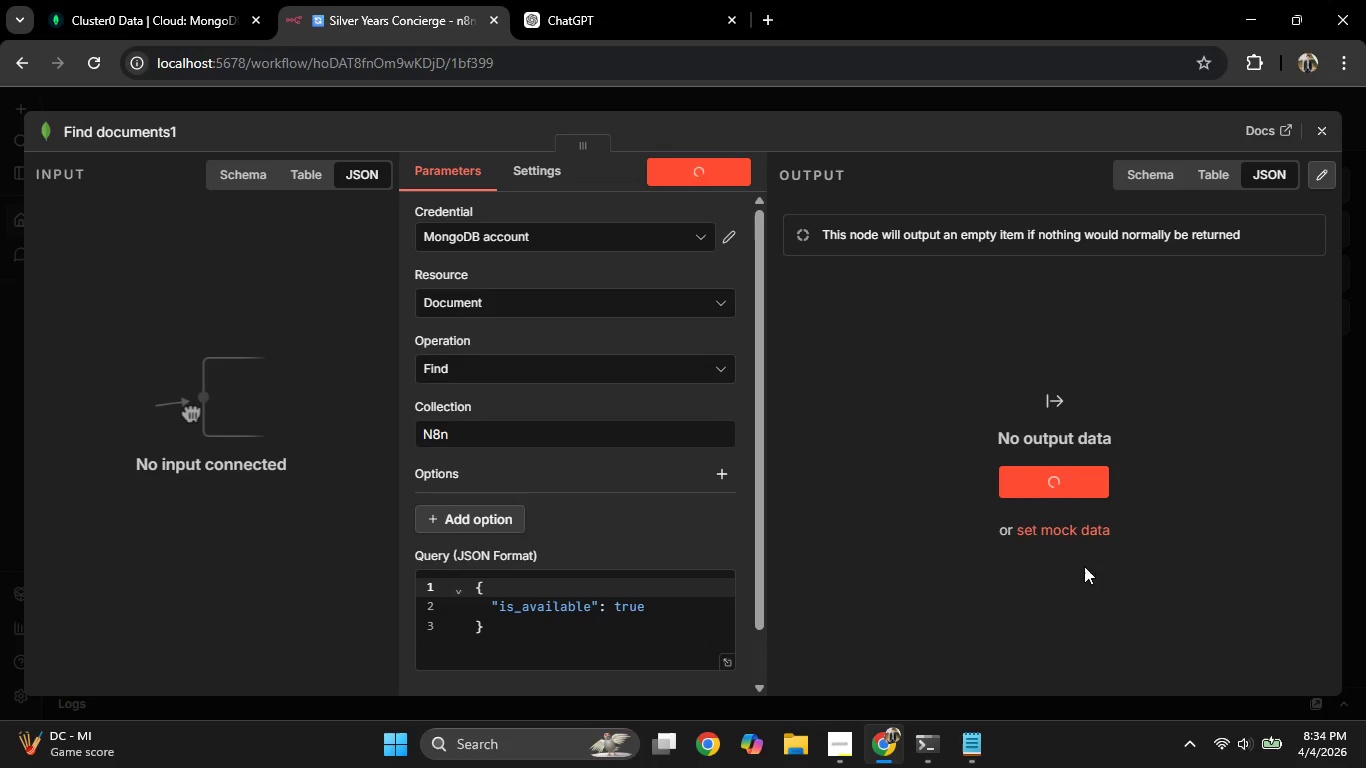 
left_click([1056, 479])
 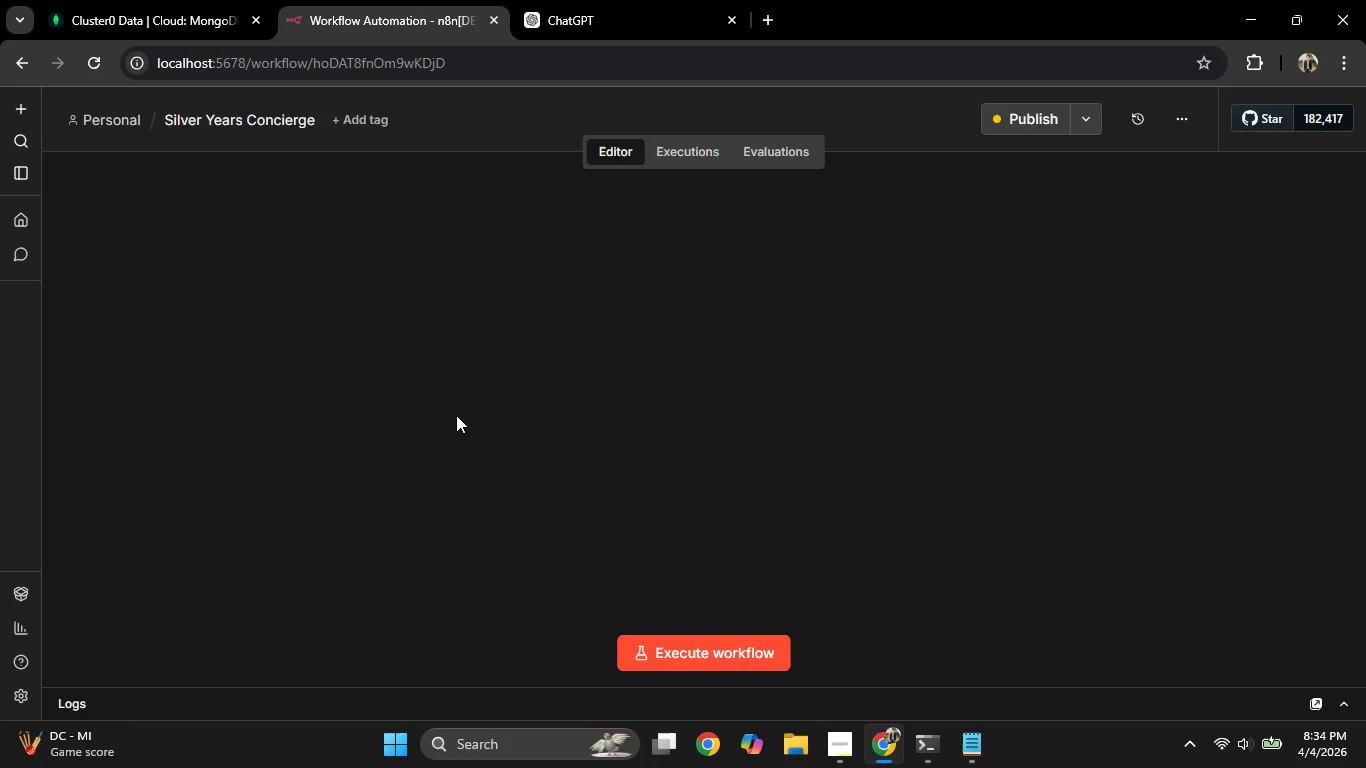 
wait(7.59)
 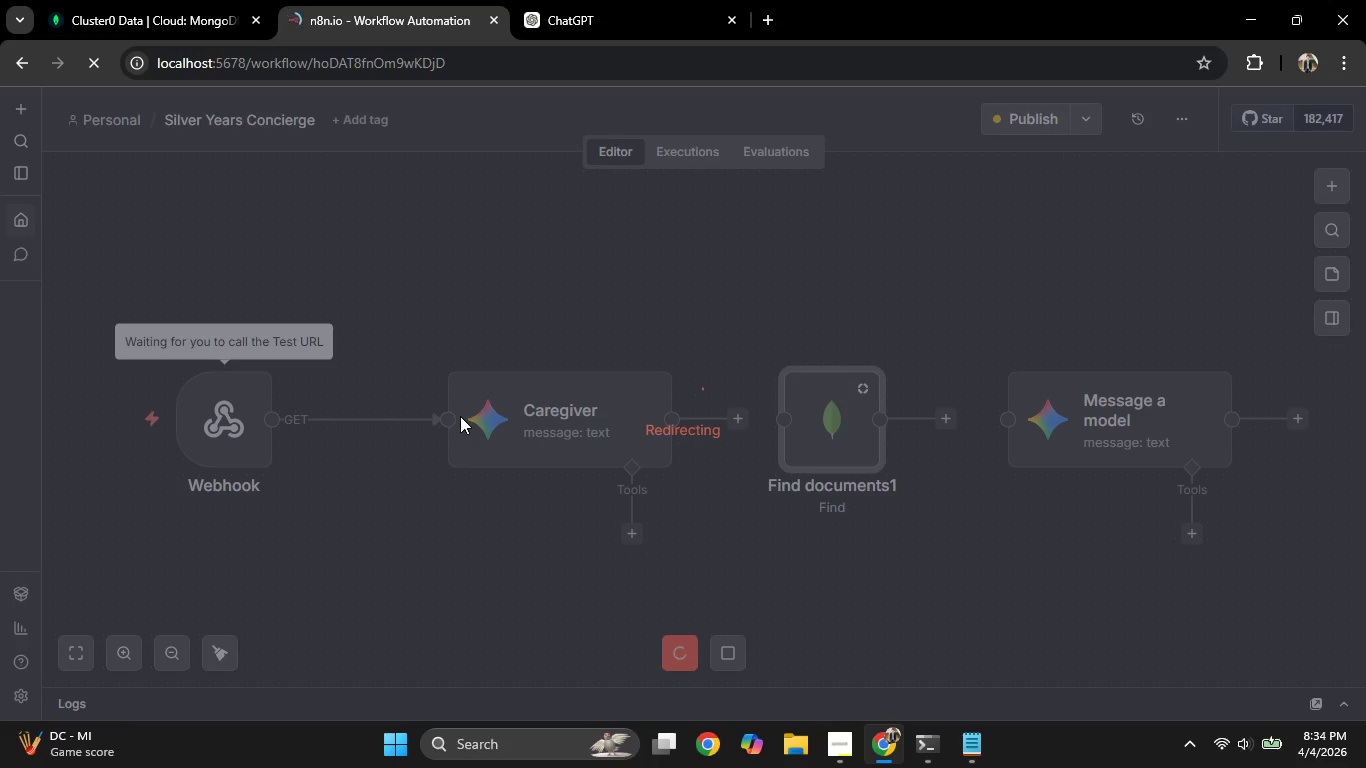 
double_click([820, 435])
 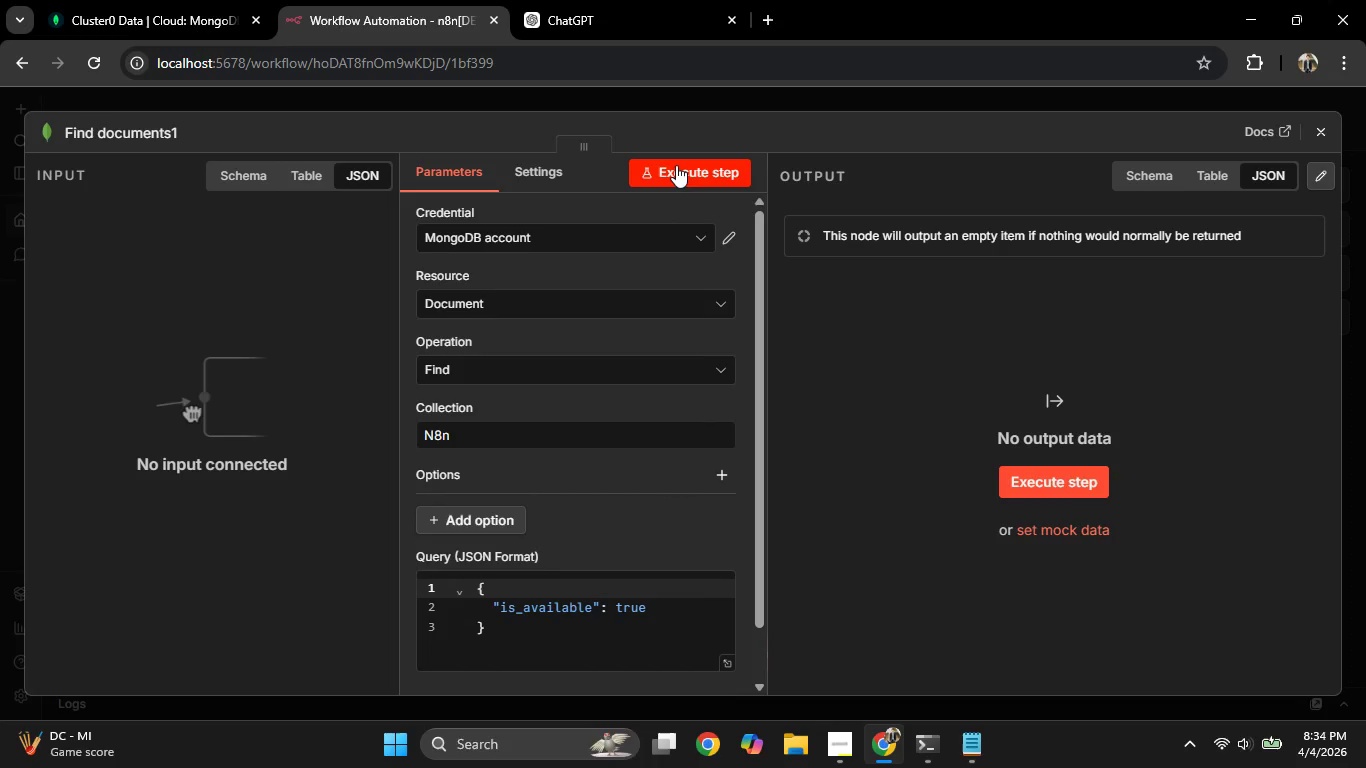 
left_click([678, 165])
 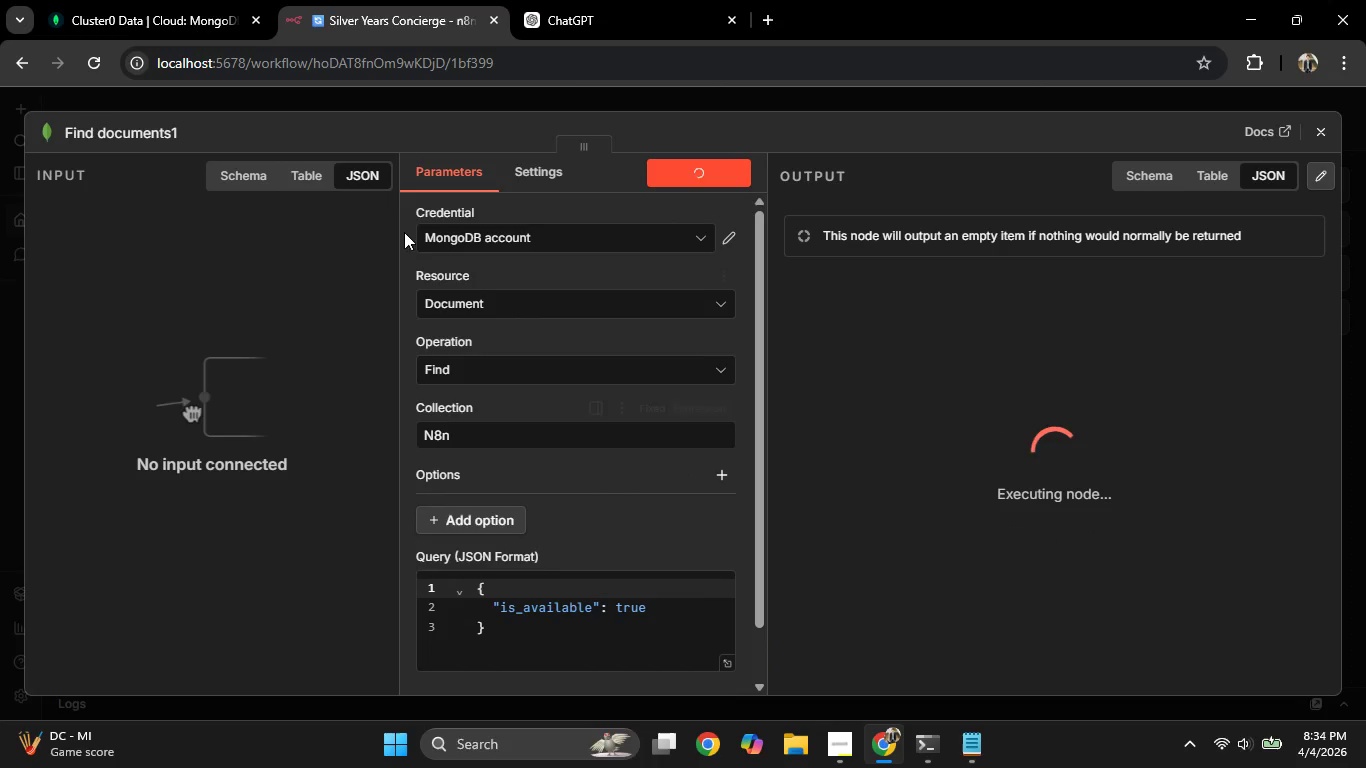 
wait(6.14)
 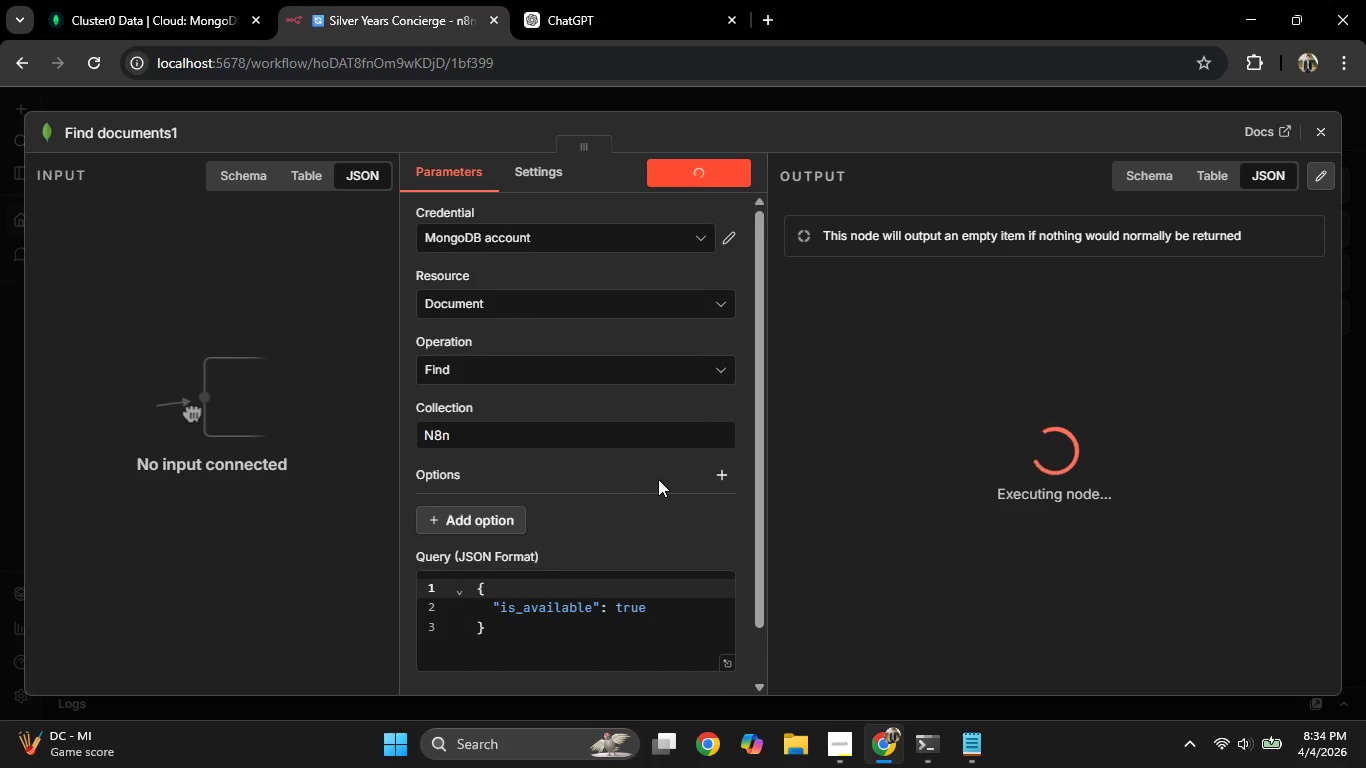 
left_click([239, 1])
 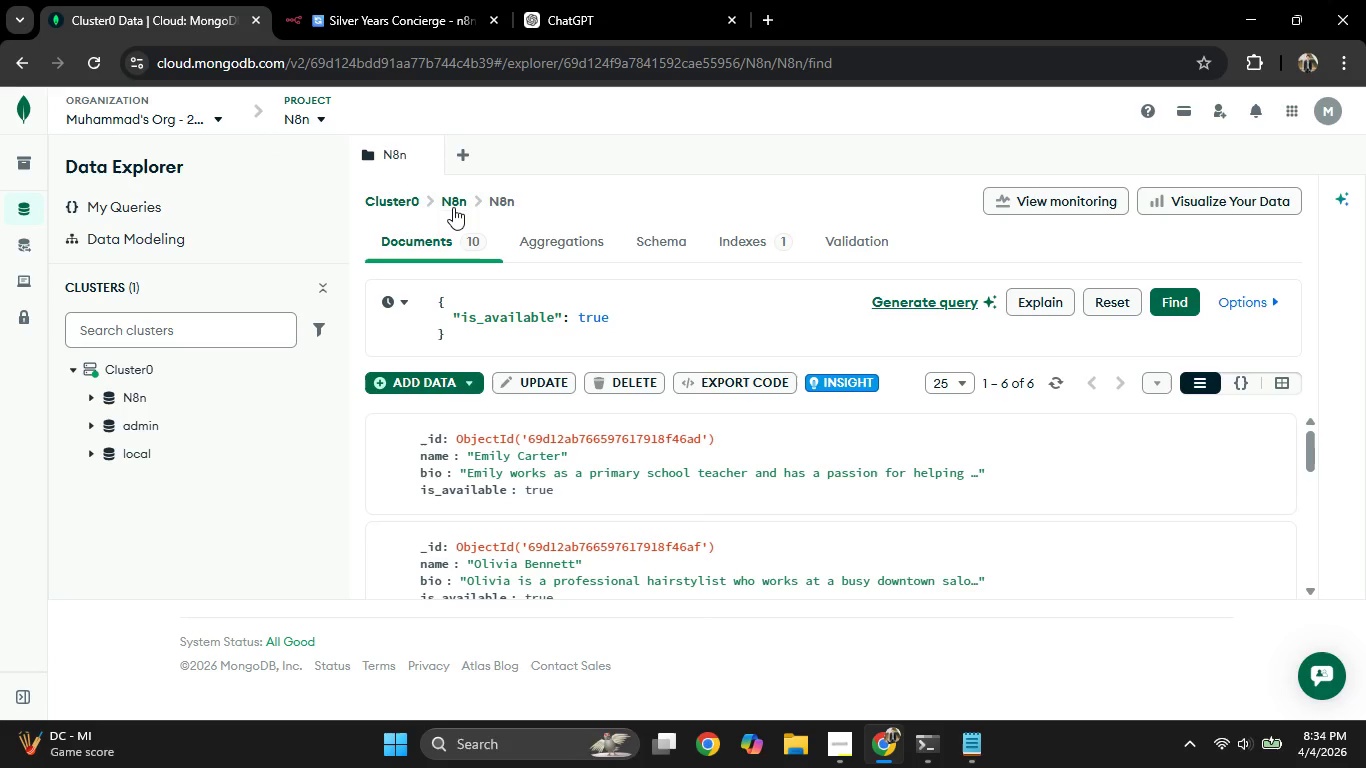 
scroll: coordinate [553, 450], scroll_direction: down, amount: 9.0
 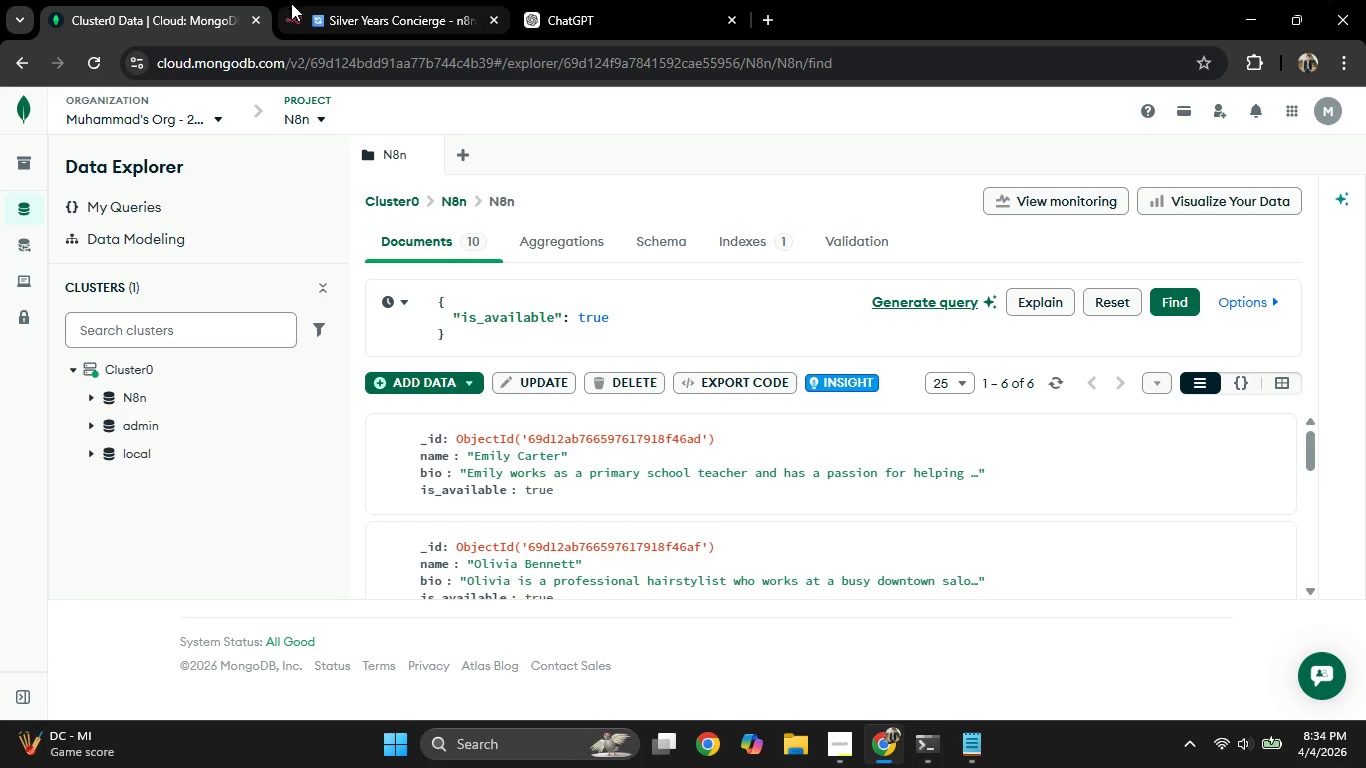 
left_click([316, 2])
 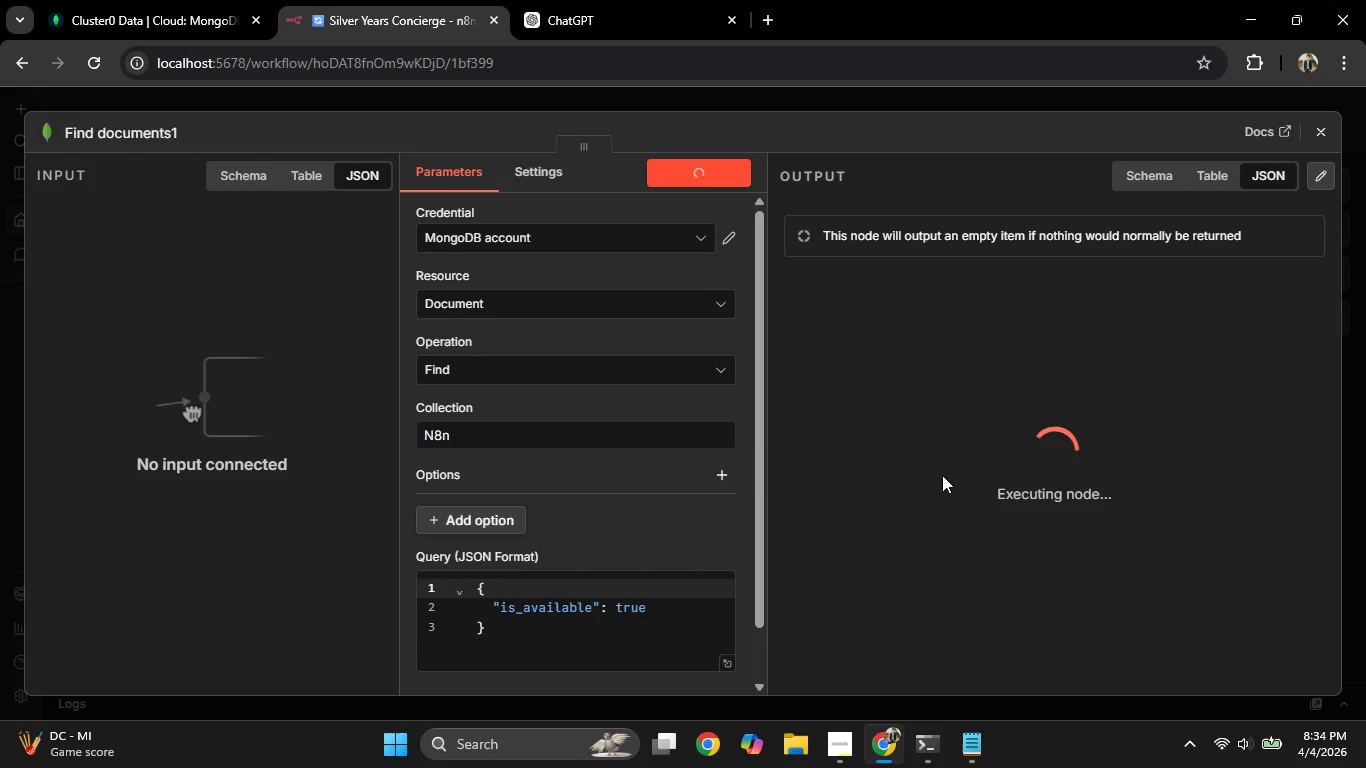 
left_click([651, 363])
 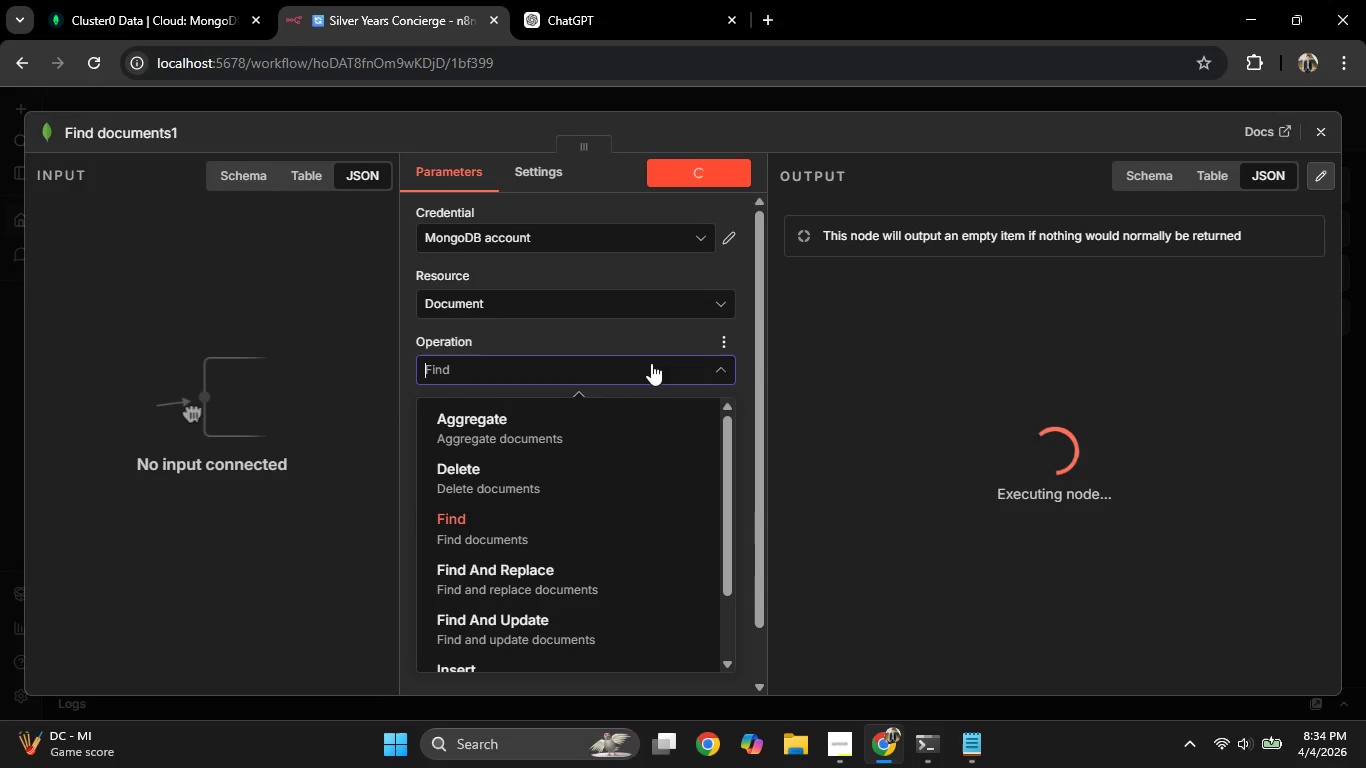 
scroll: coordinate [657, 417], scroll_direction: down, amount: 3.0
 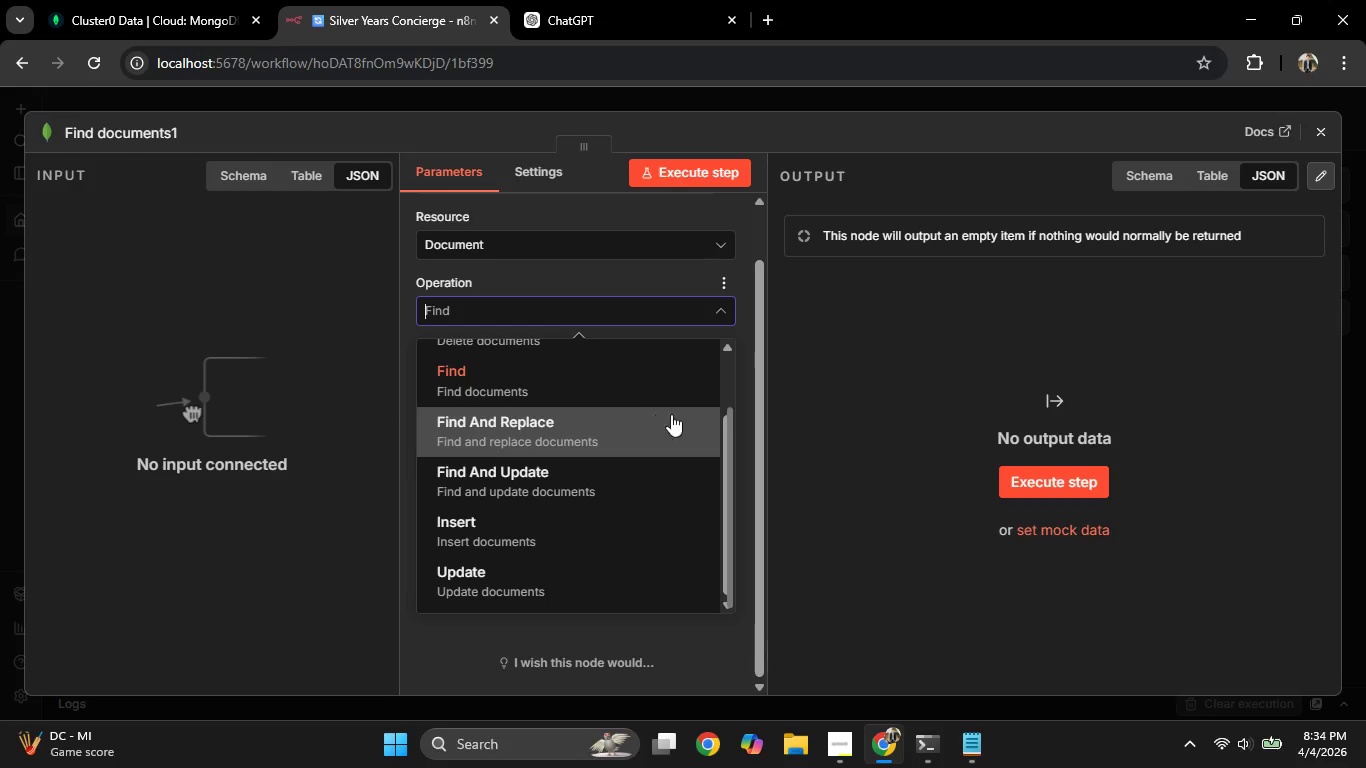 
left_click([968, 435])
 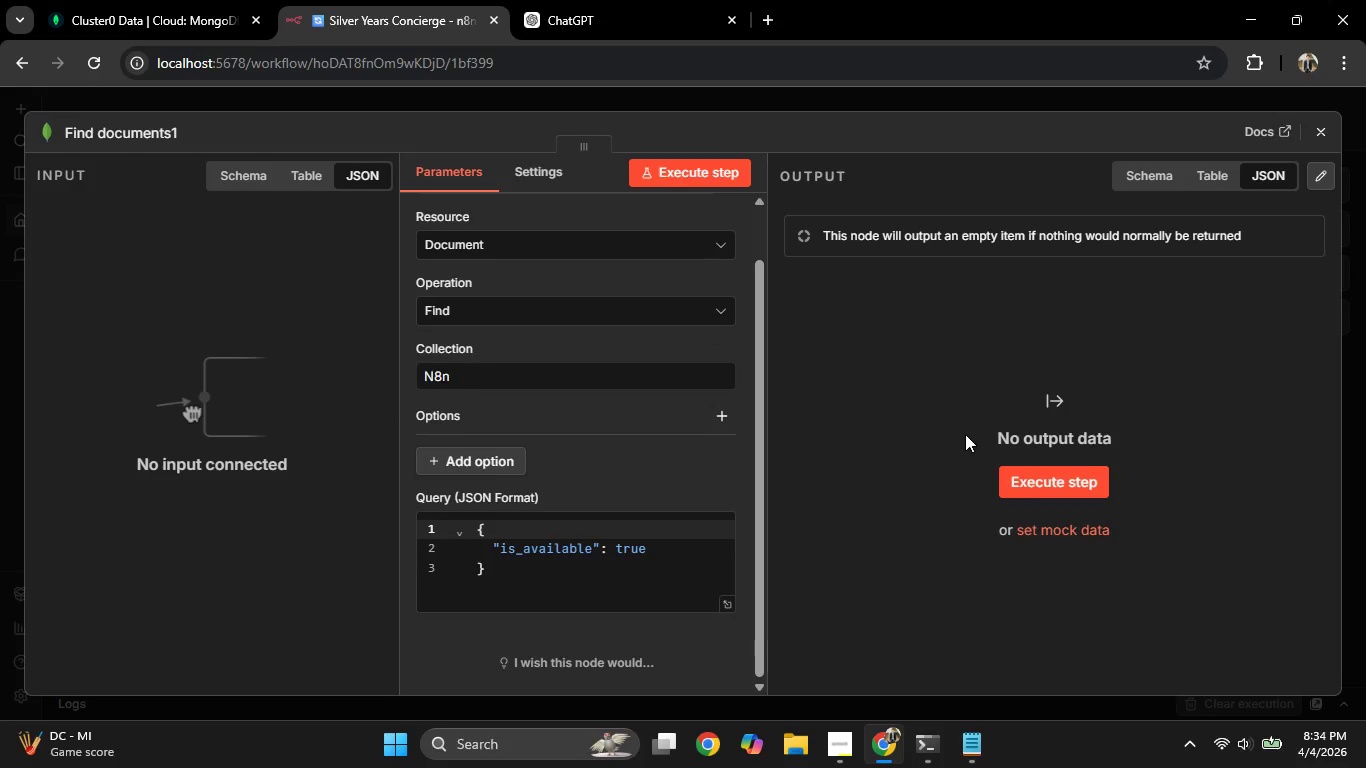 
left_click([567, 178])
 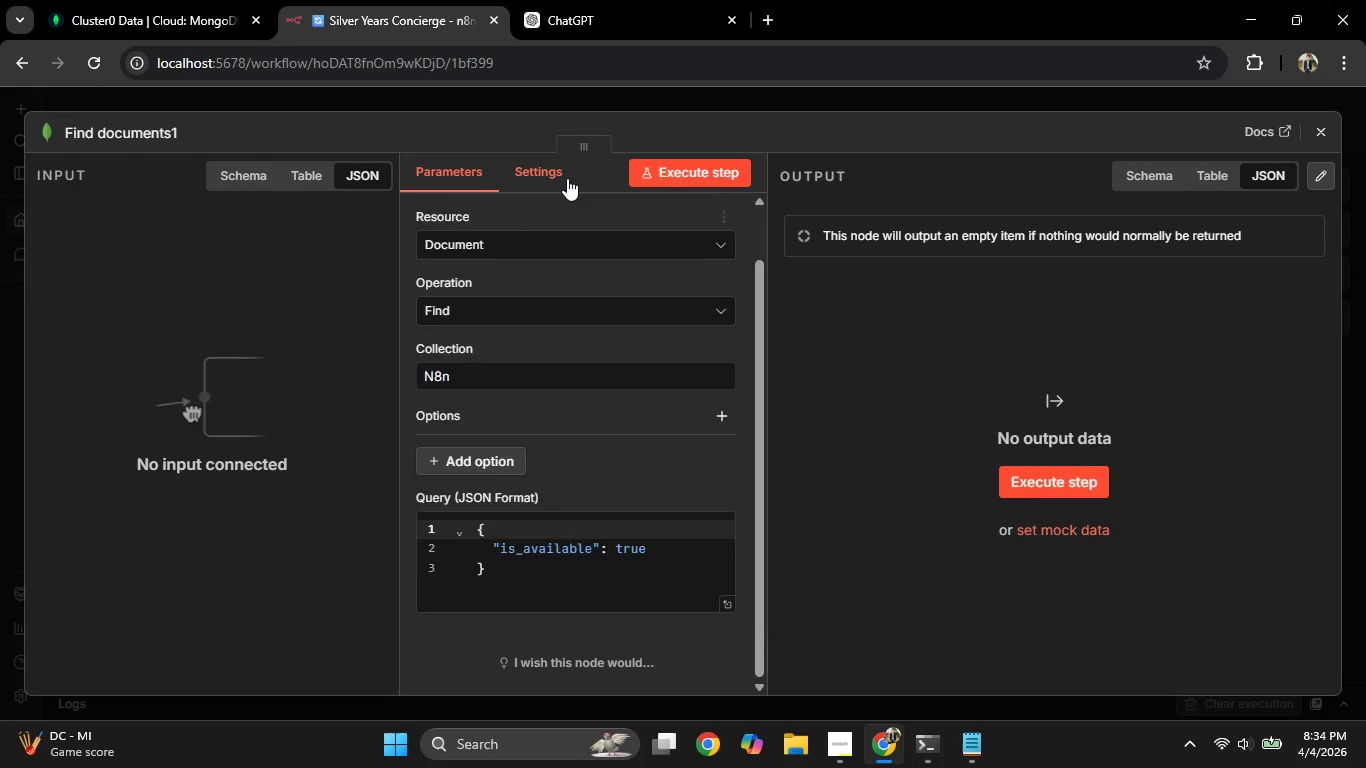 
mouse_move([564, 193])
 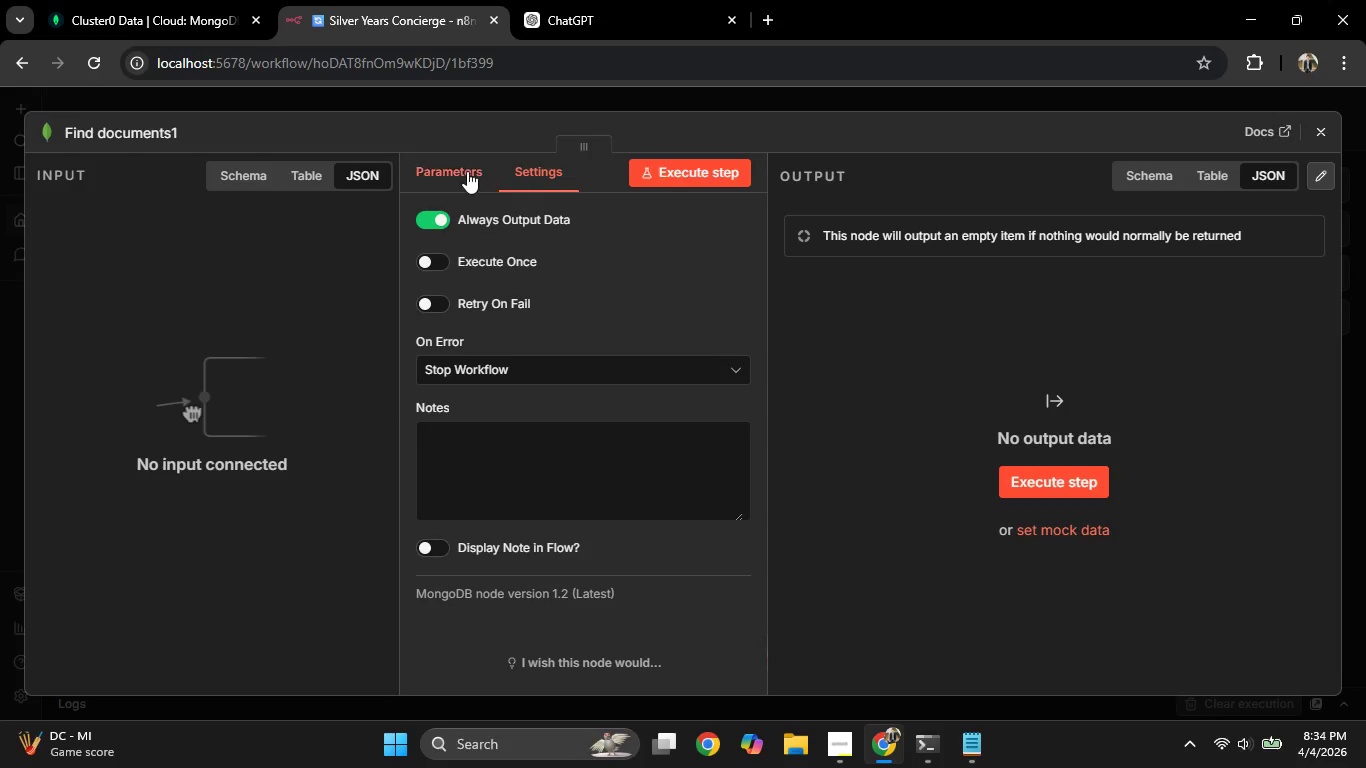 
left_click([467, 171])
 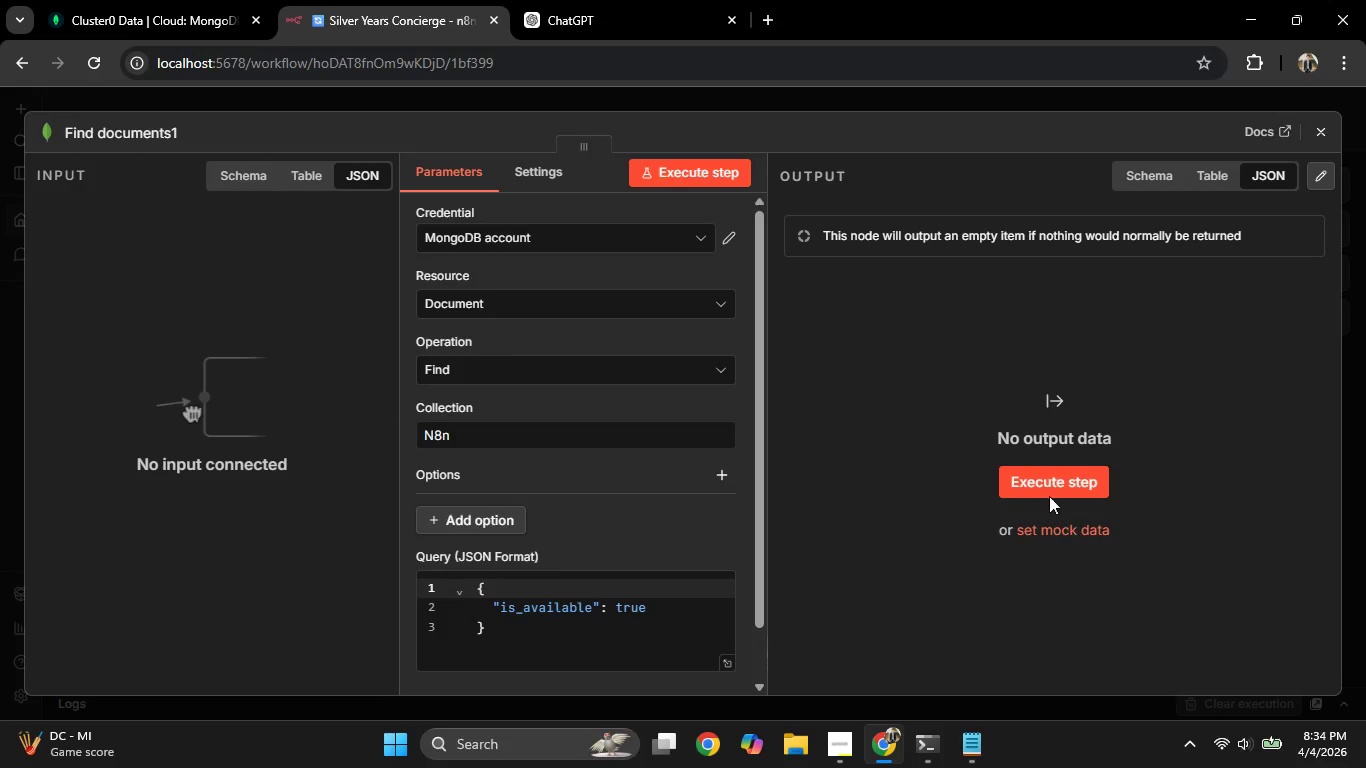 
left_click([1037, 474])
 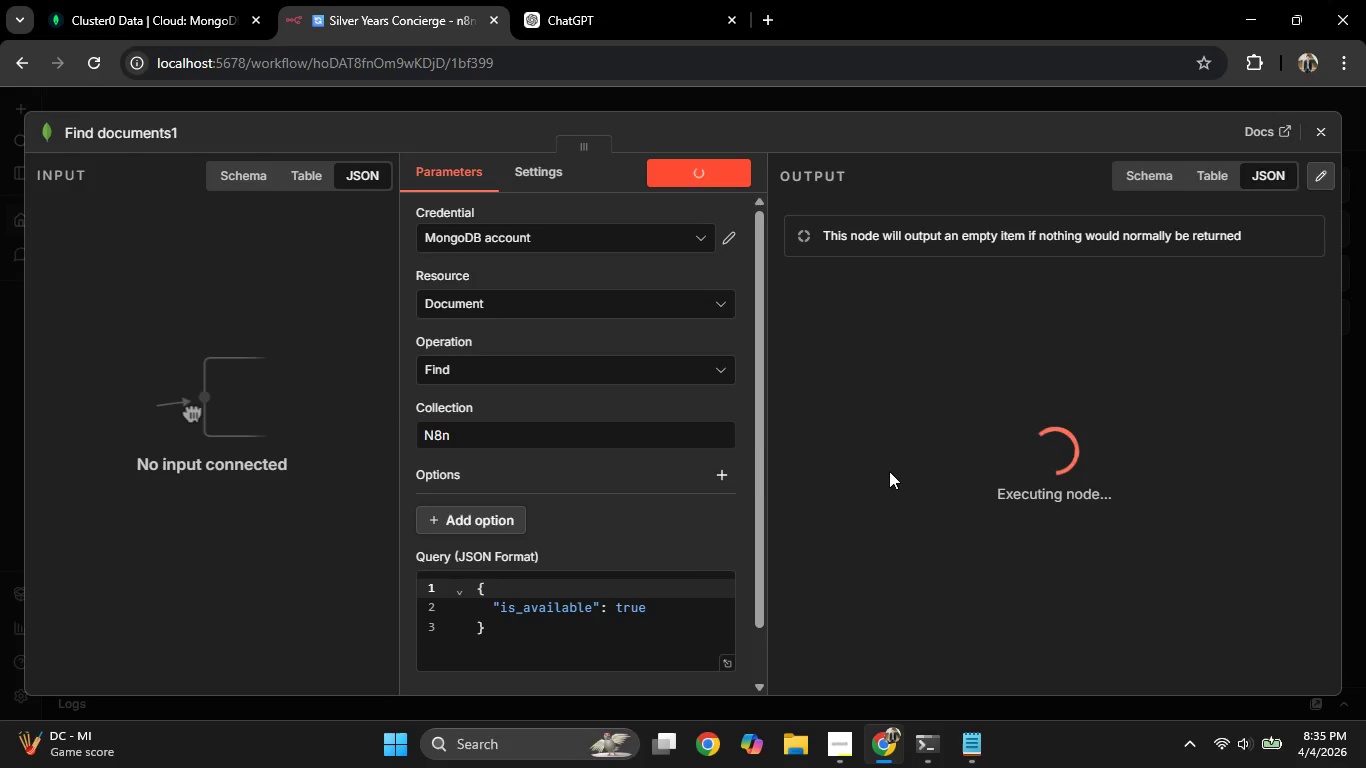 
wait(40.05)
 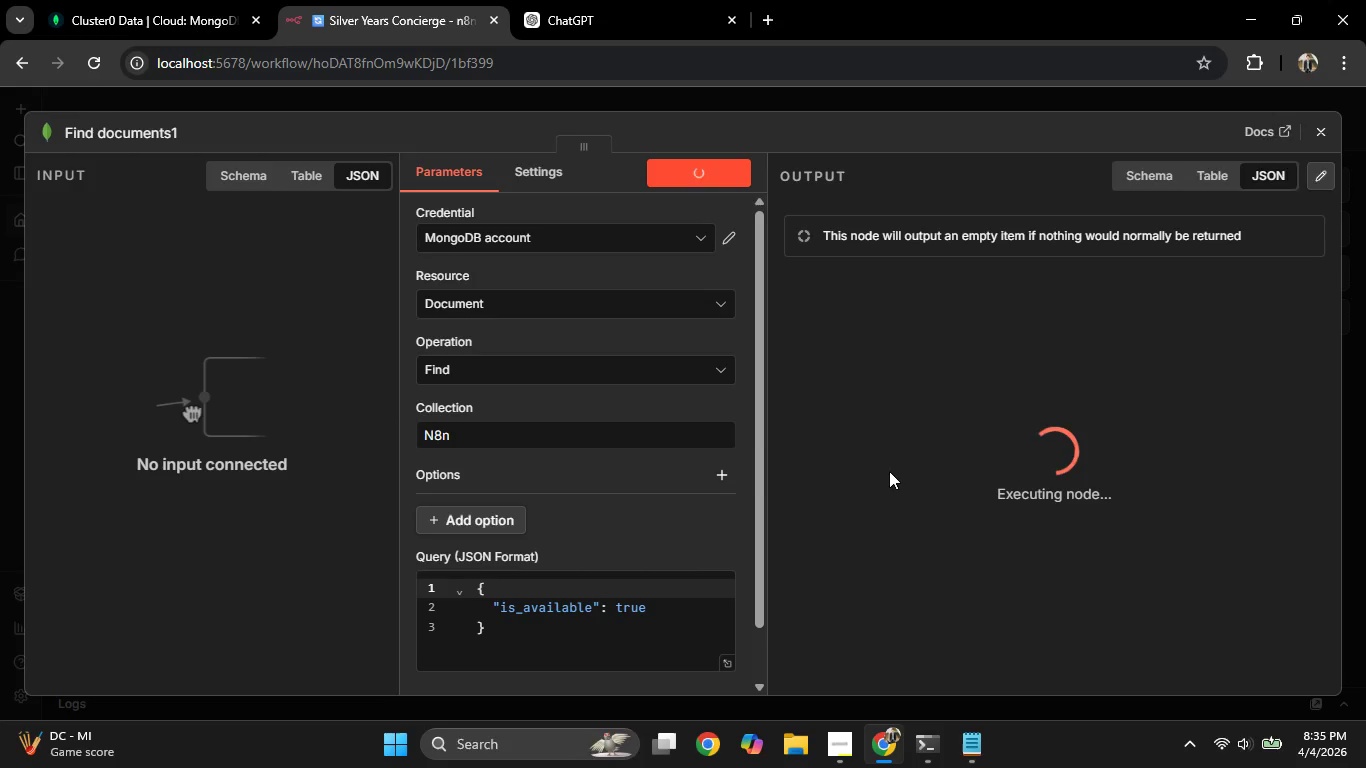 
double_click([486, 231])
 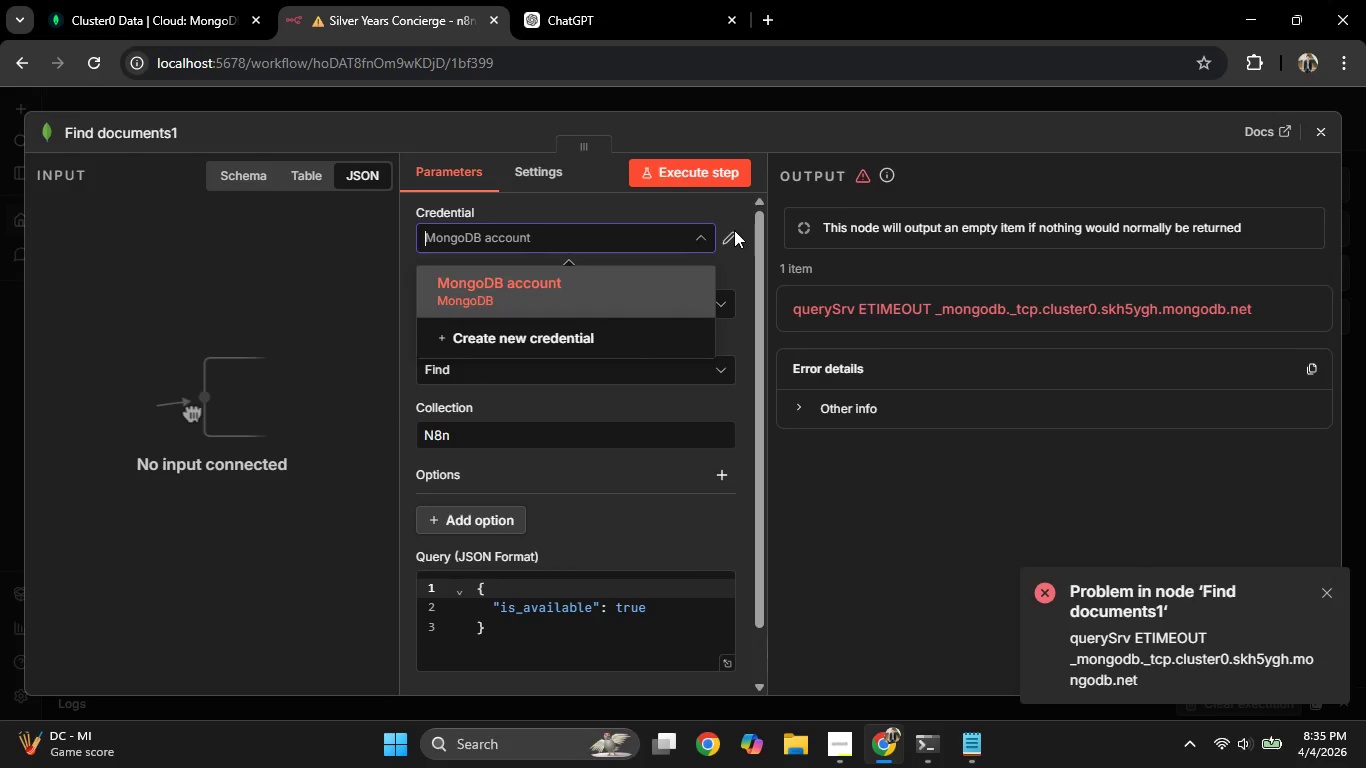 
double_click([734, 233])
 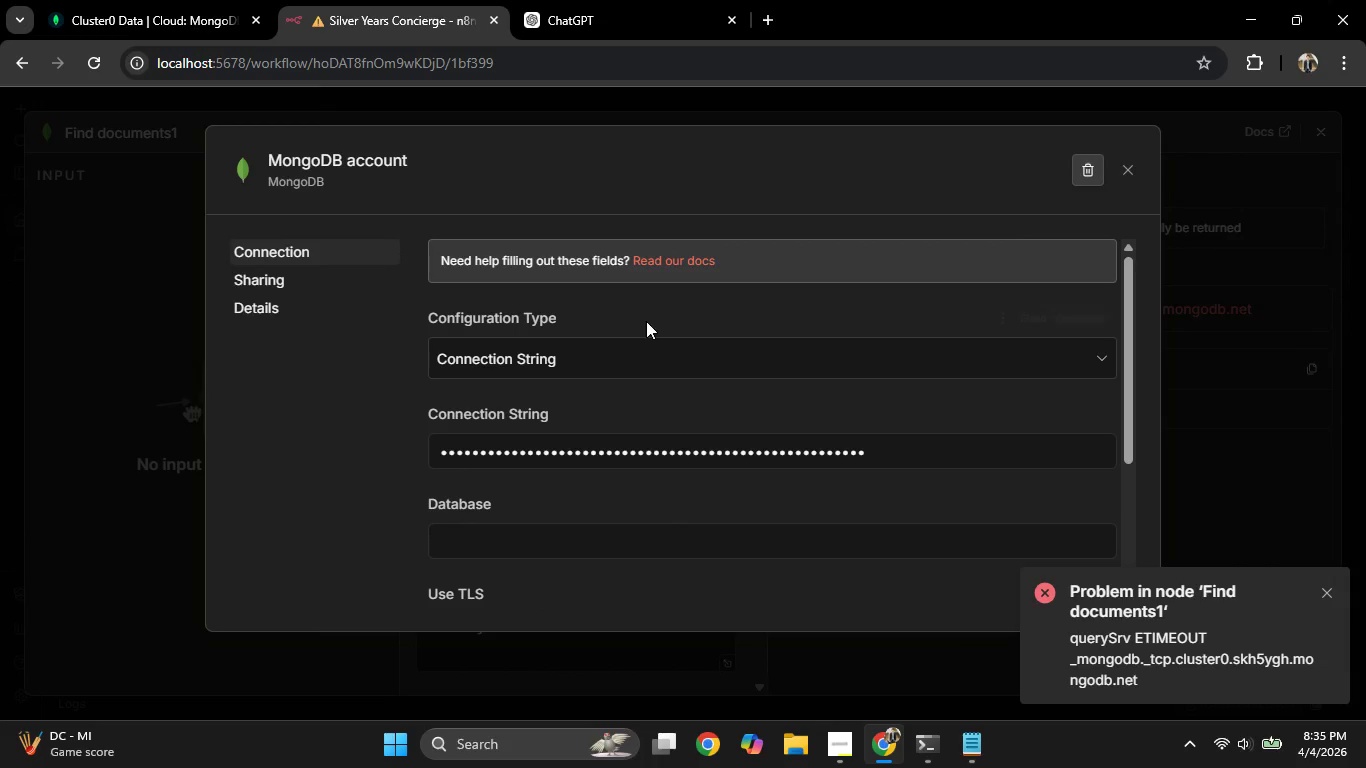 
scroll: coordinate [645, 325], scroll_direction: down, amount: 3.0
 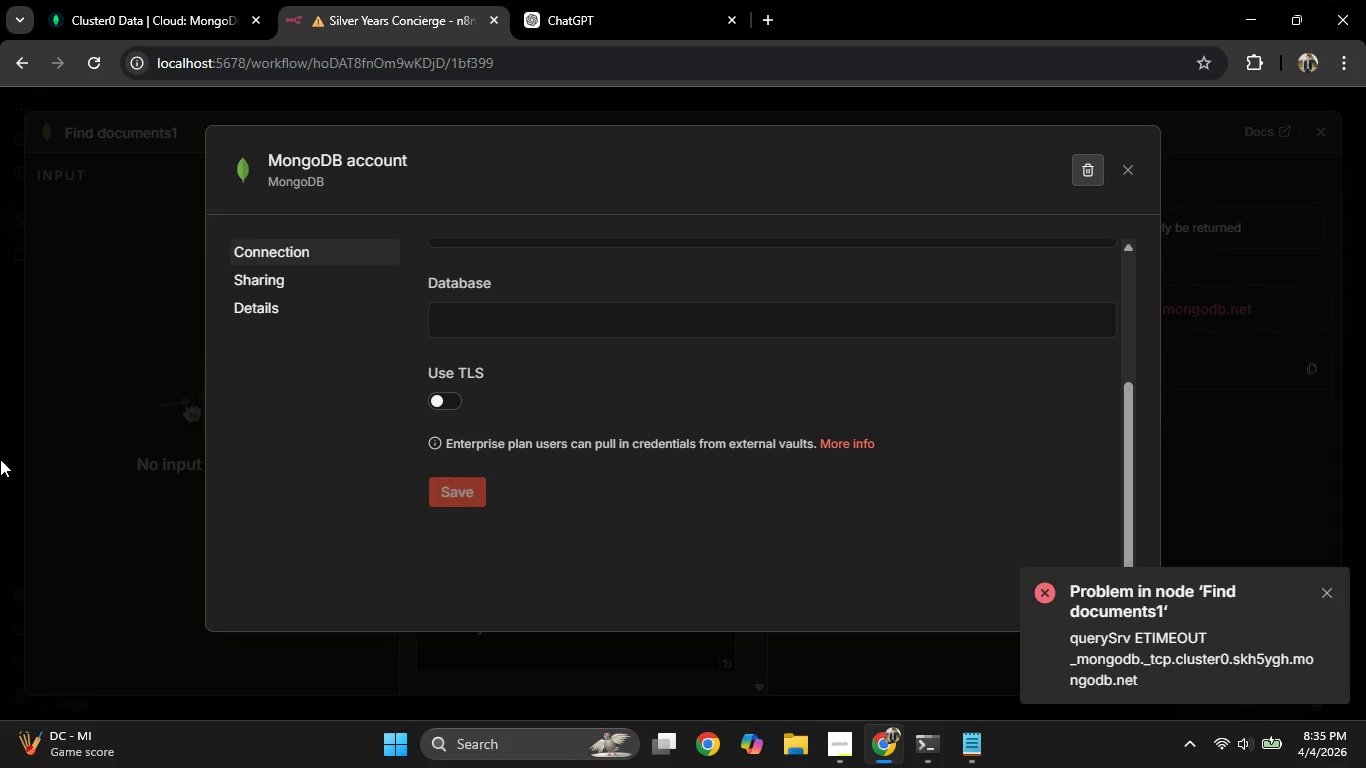 
left_click([0, 462])
 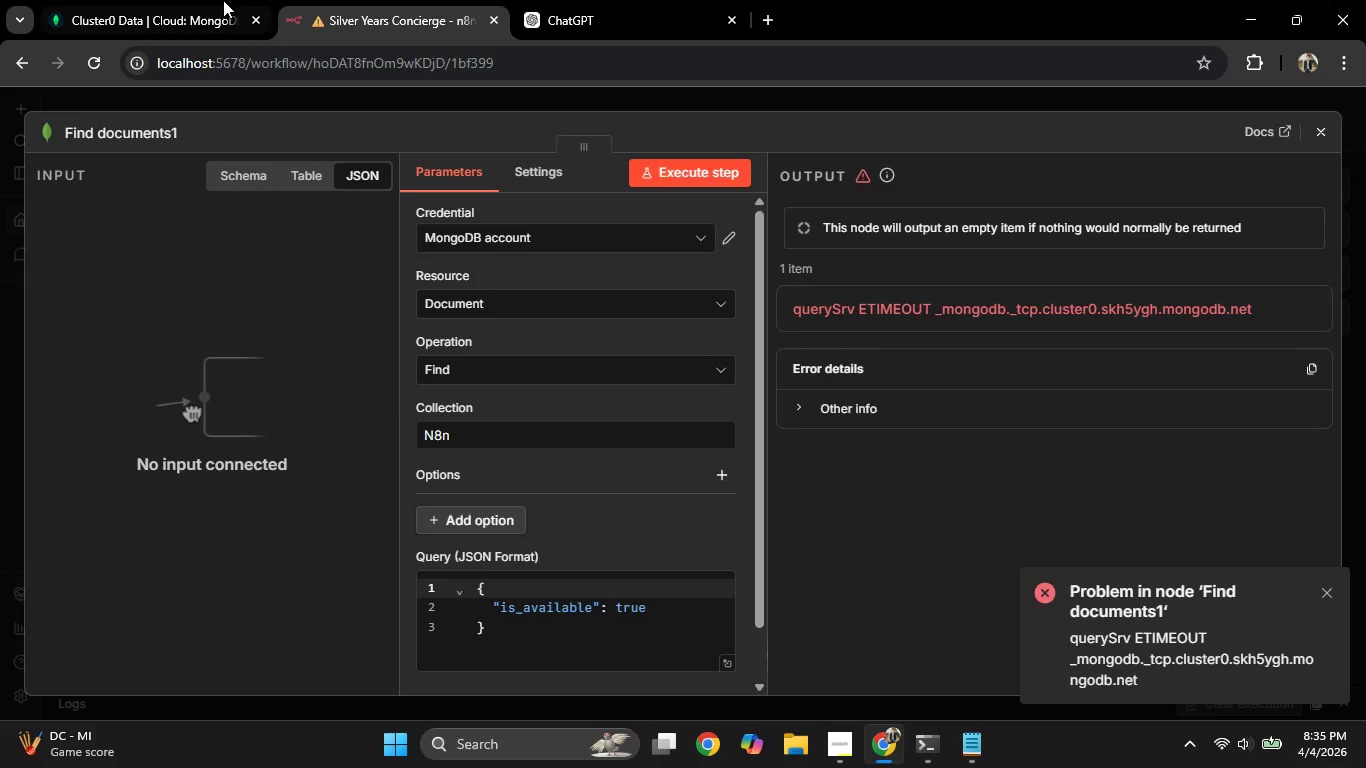 
left_click([218, 0])
 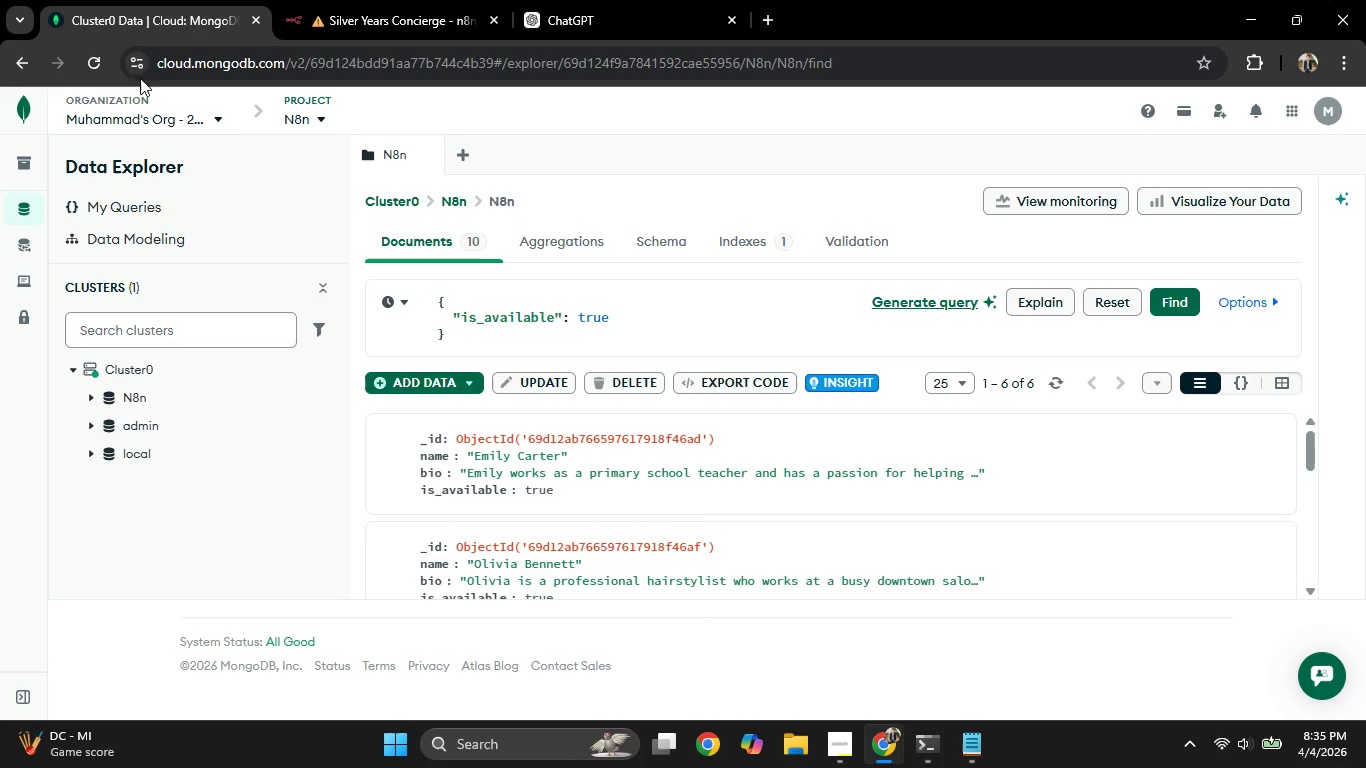 
right_click([135, 21])
 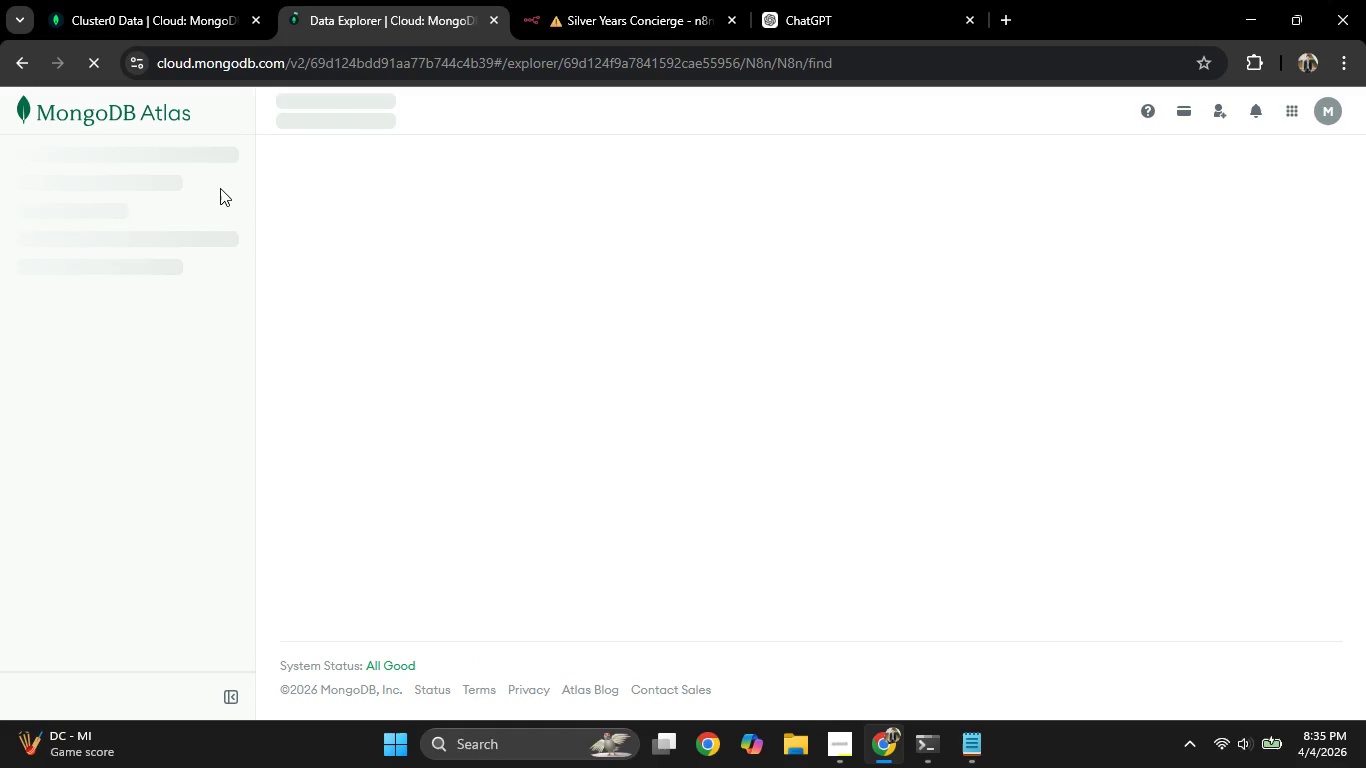 
wait(8.5)
 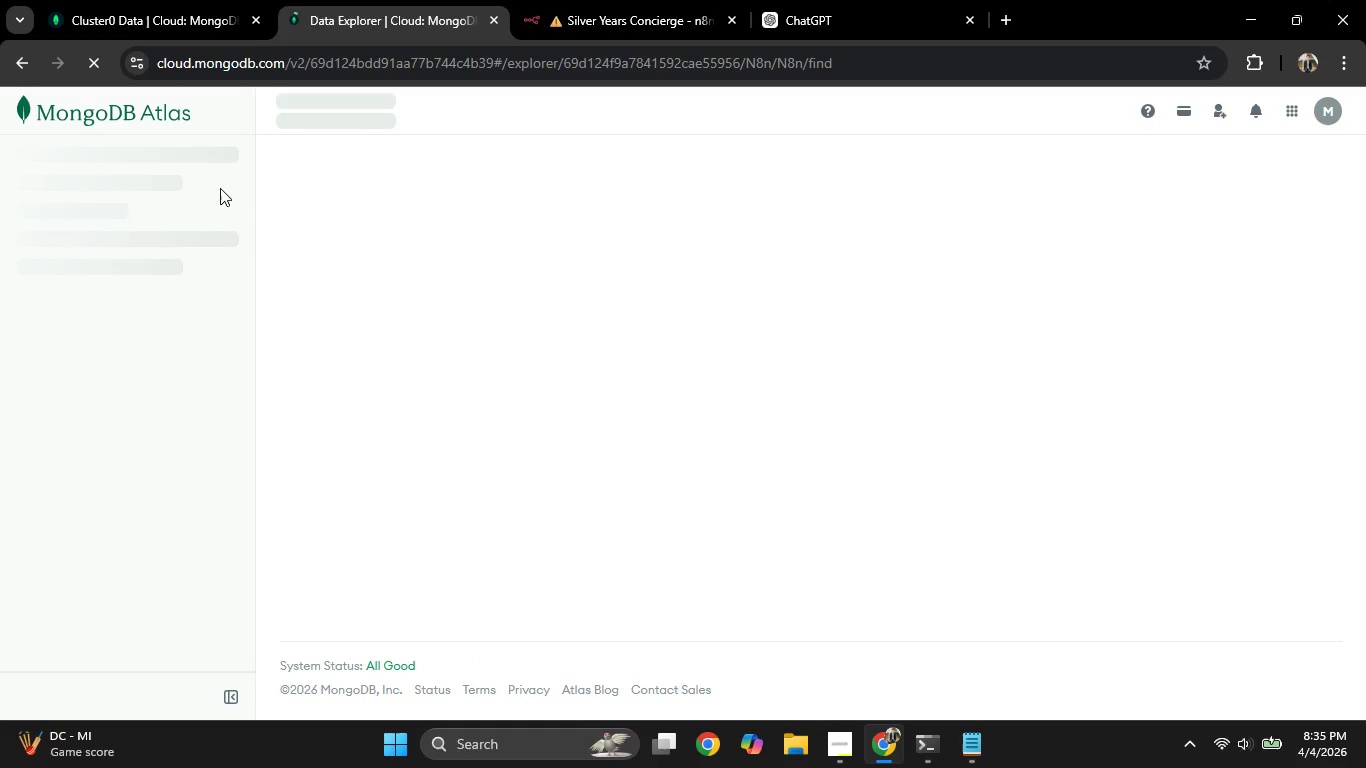 
left_click([835, 734])